 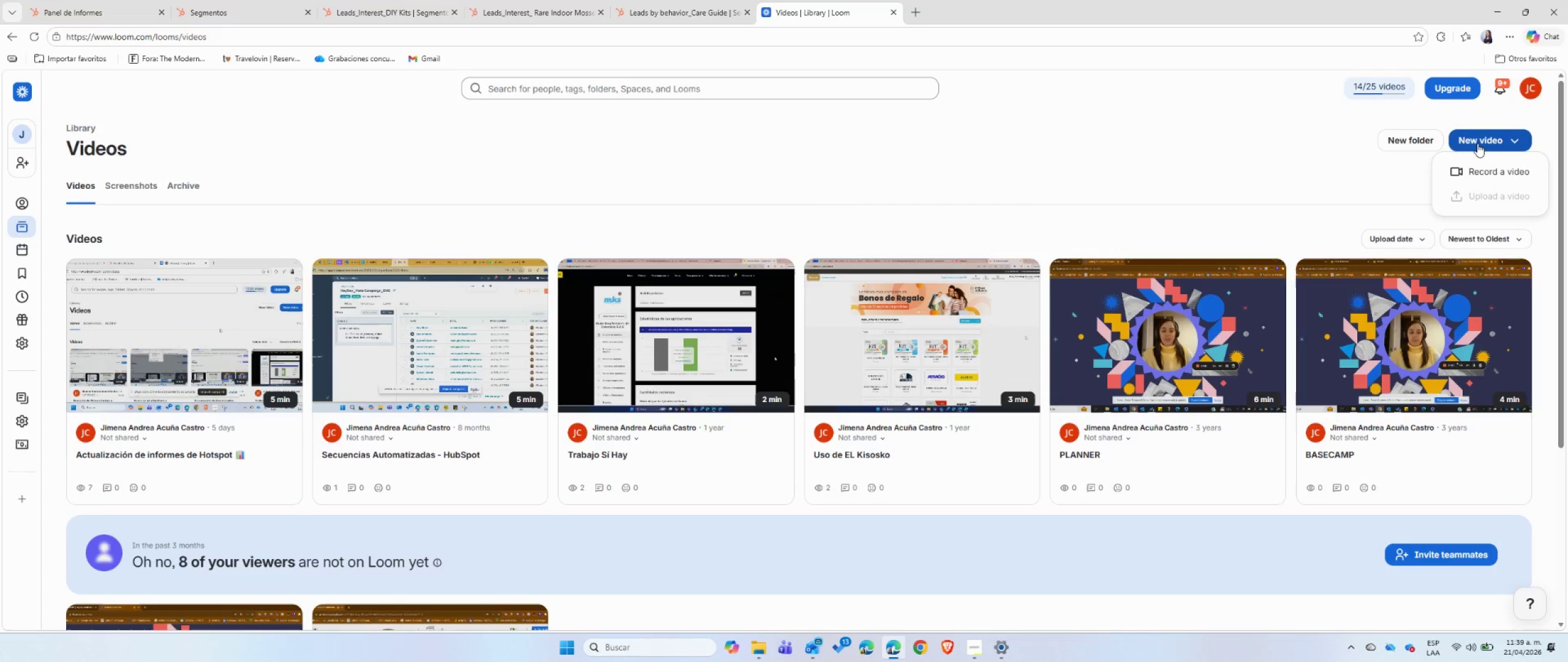 
left_click([1482, 171])
 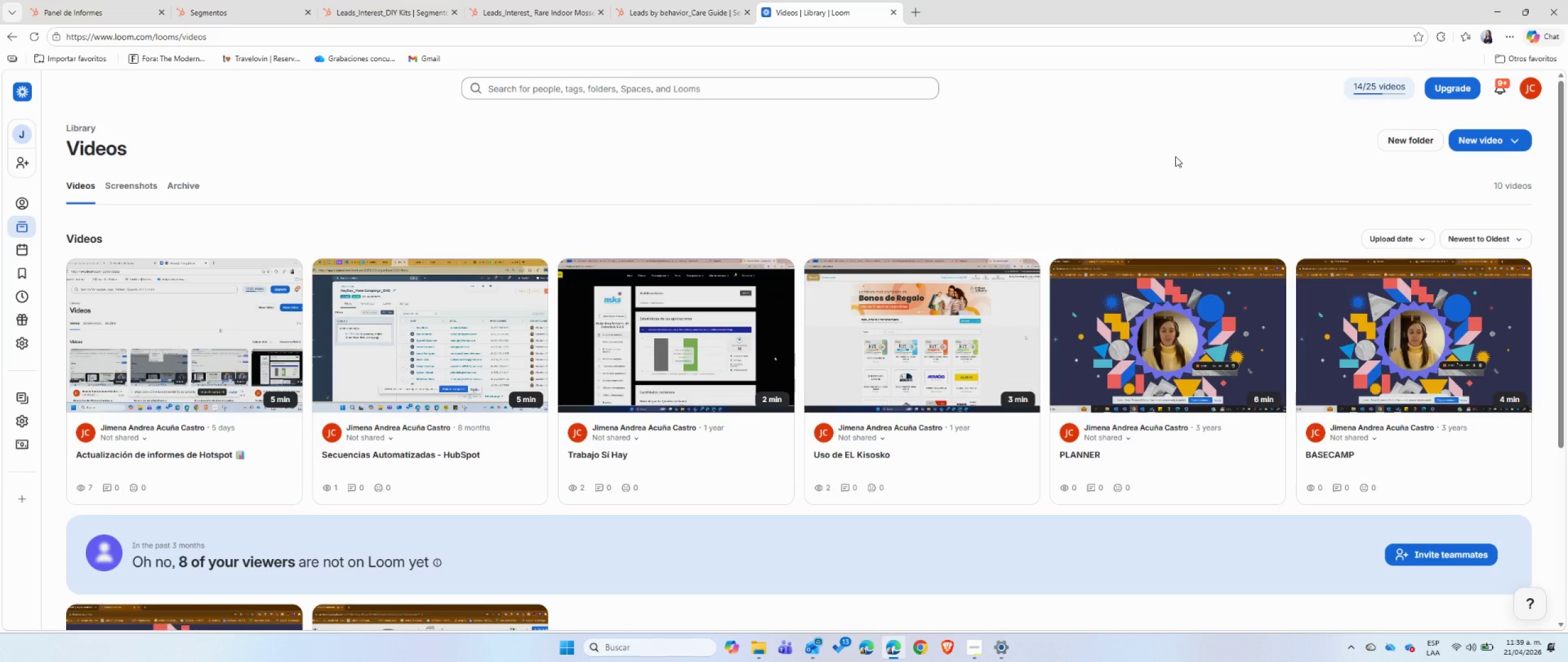 
wait(10.11)
 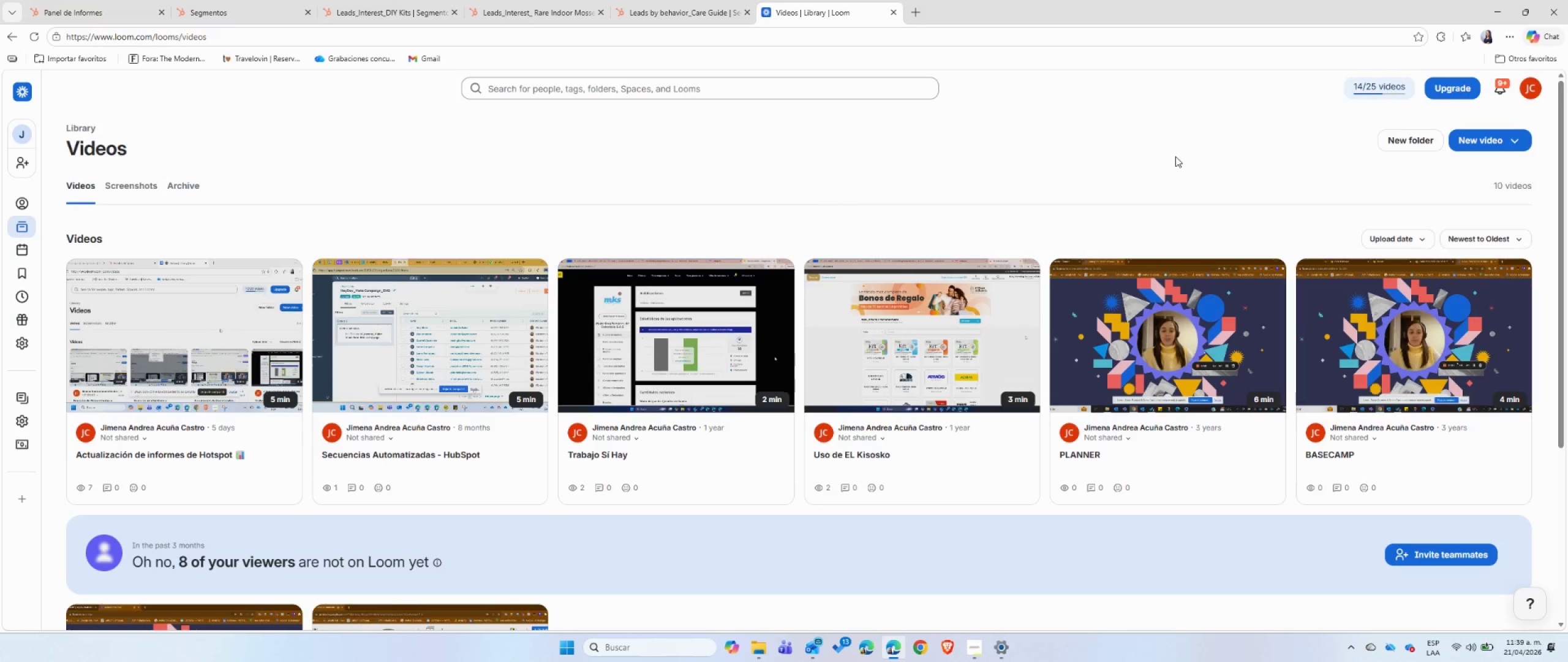 
left_click([1490, 205])
 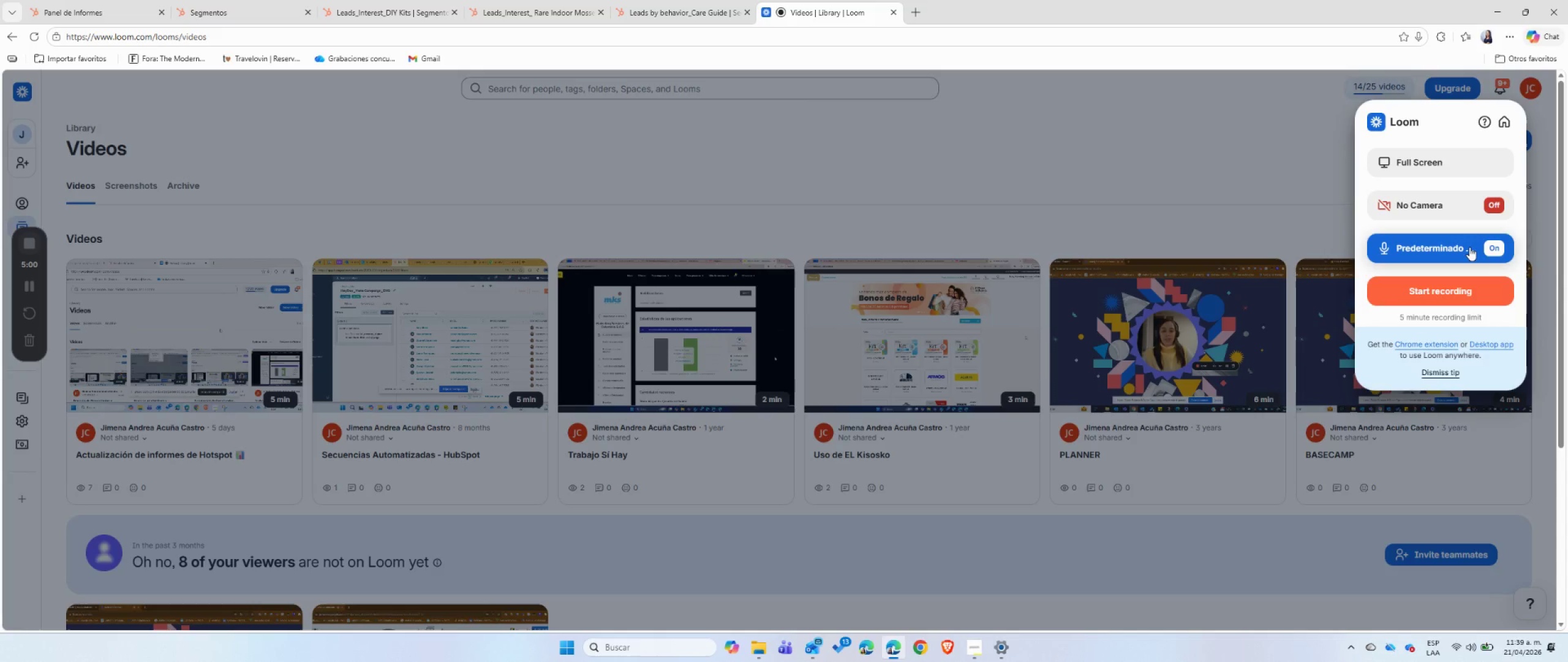 
left_click([1496, 247])
 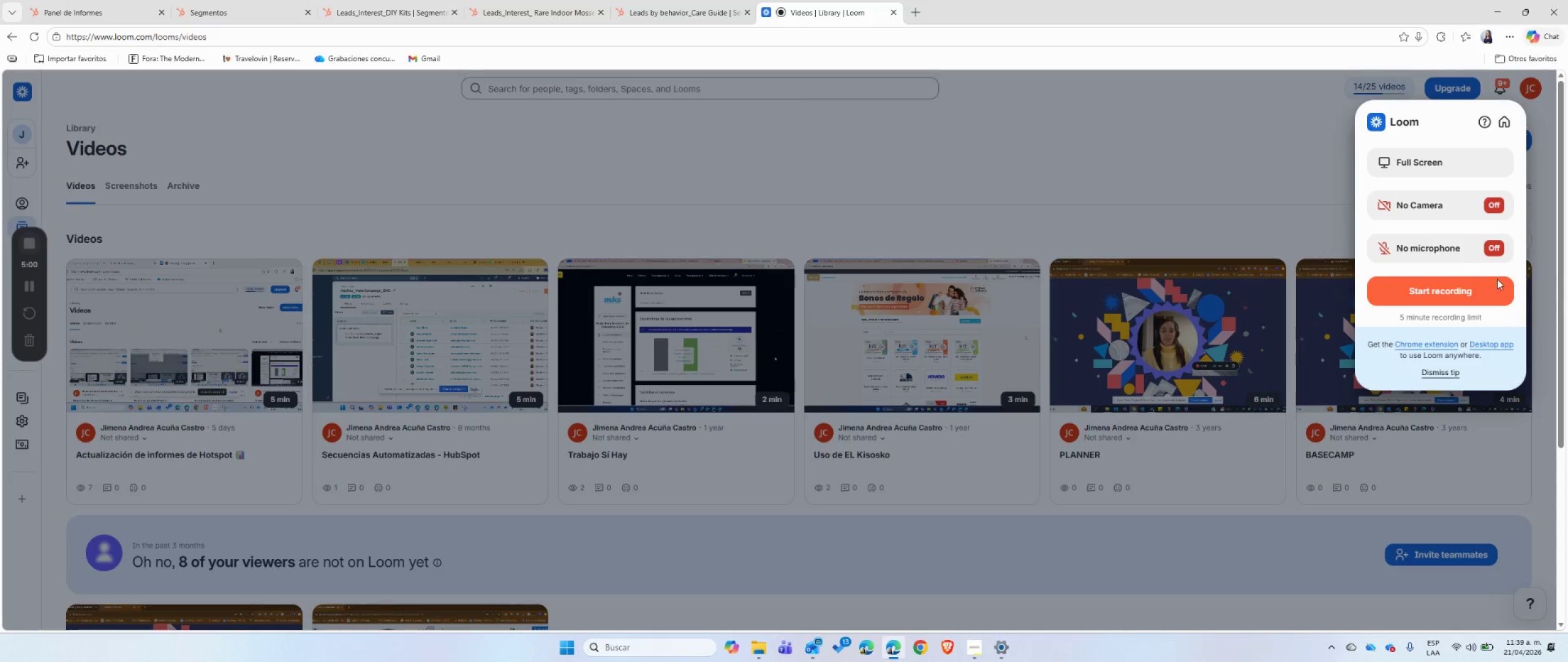 
left_click([1485, 287])
 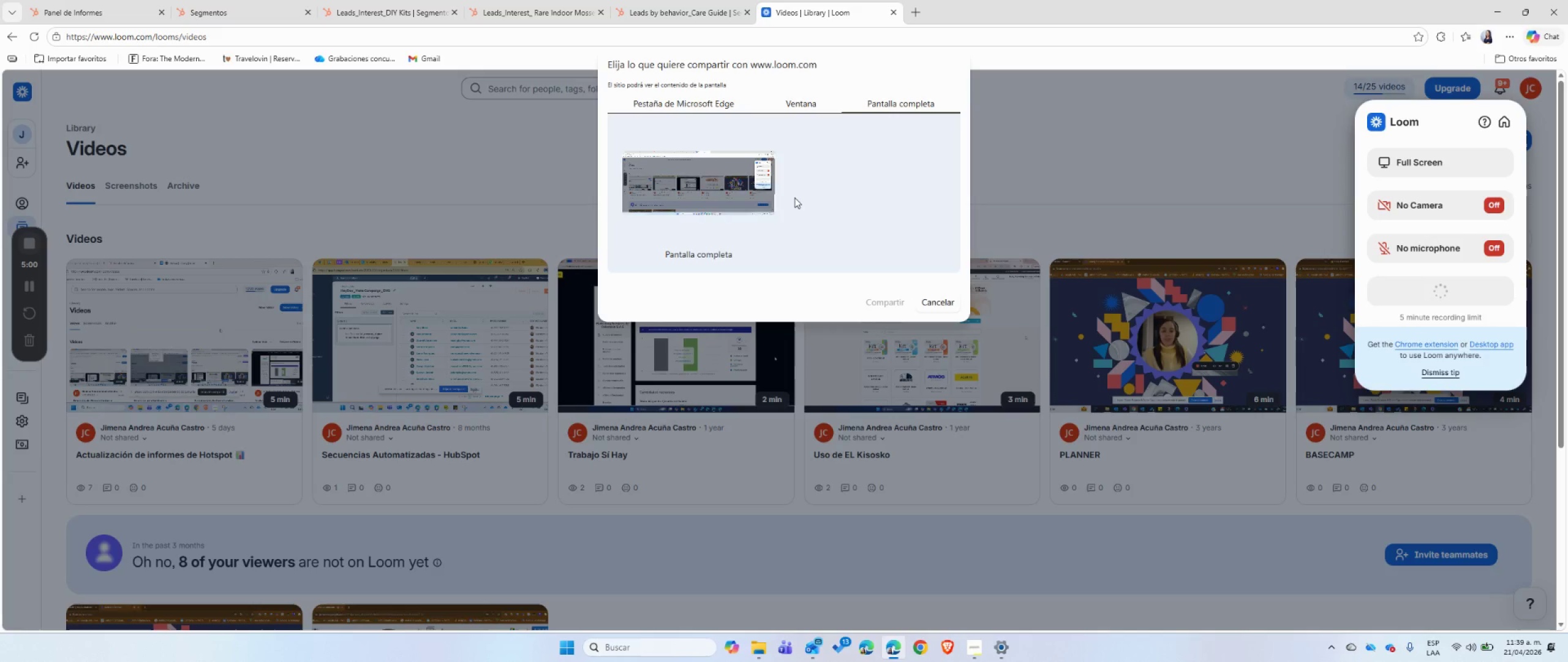 
left_click([728, 191])
 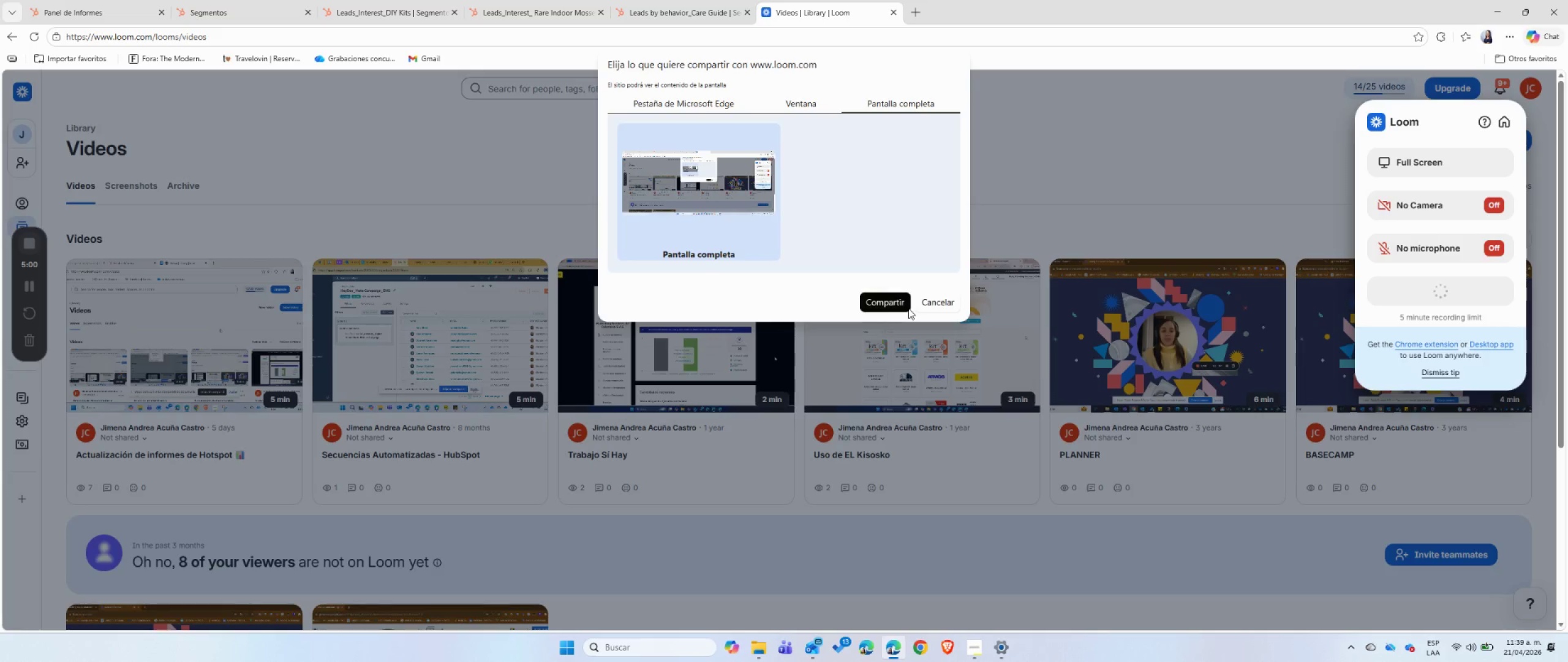 
left_click([881, 303])
 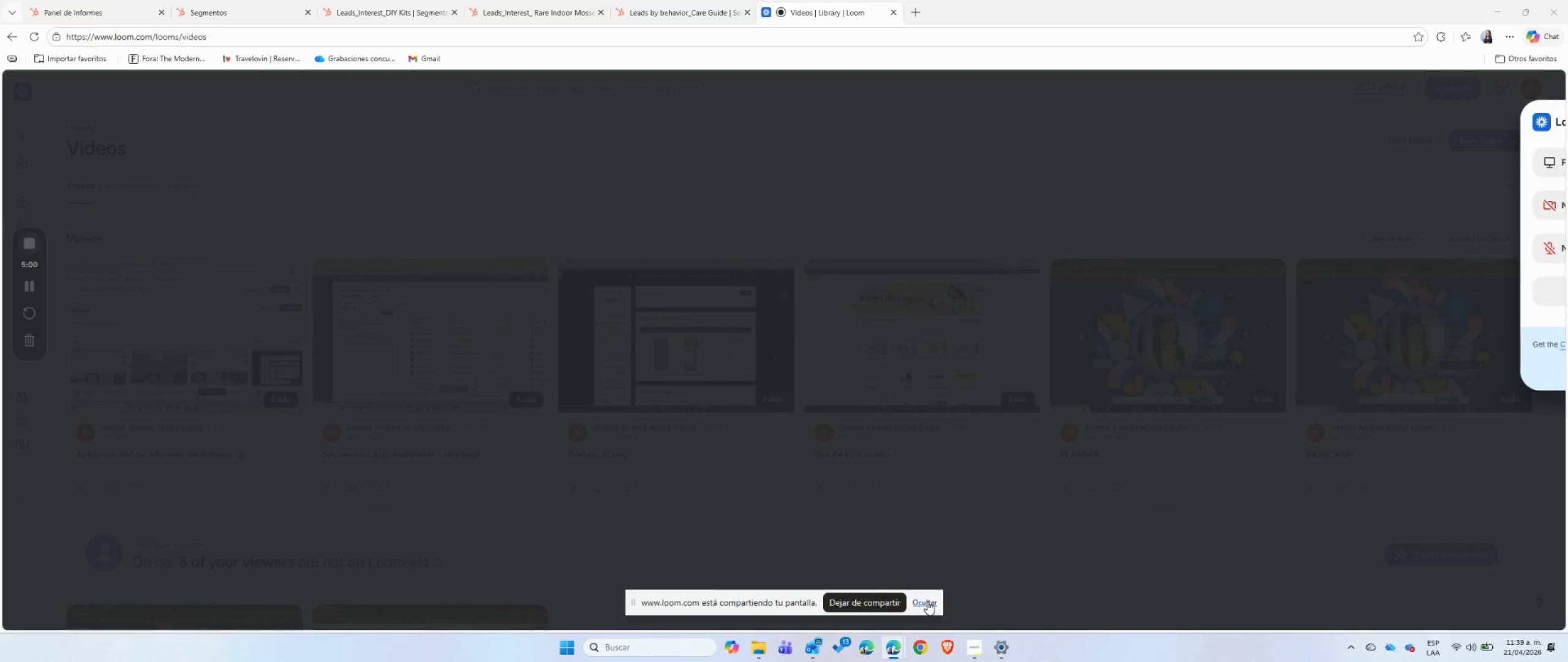 
wait(6.11)
 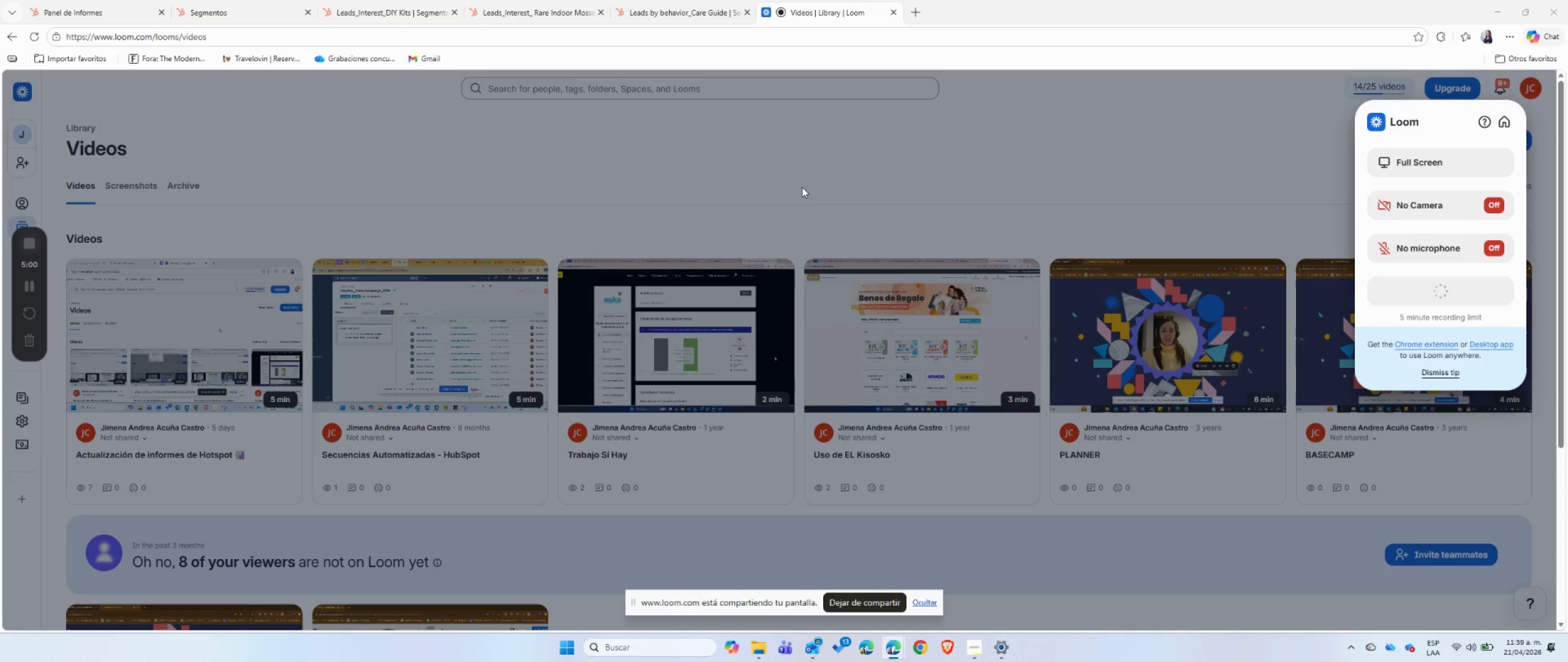 
left_click([927, 601])
 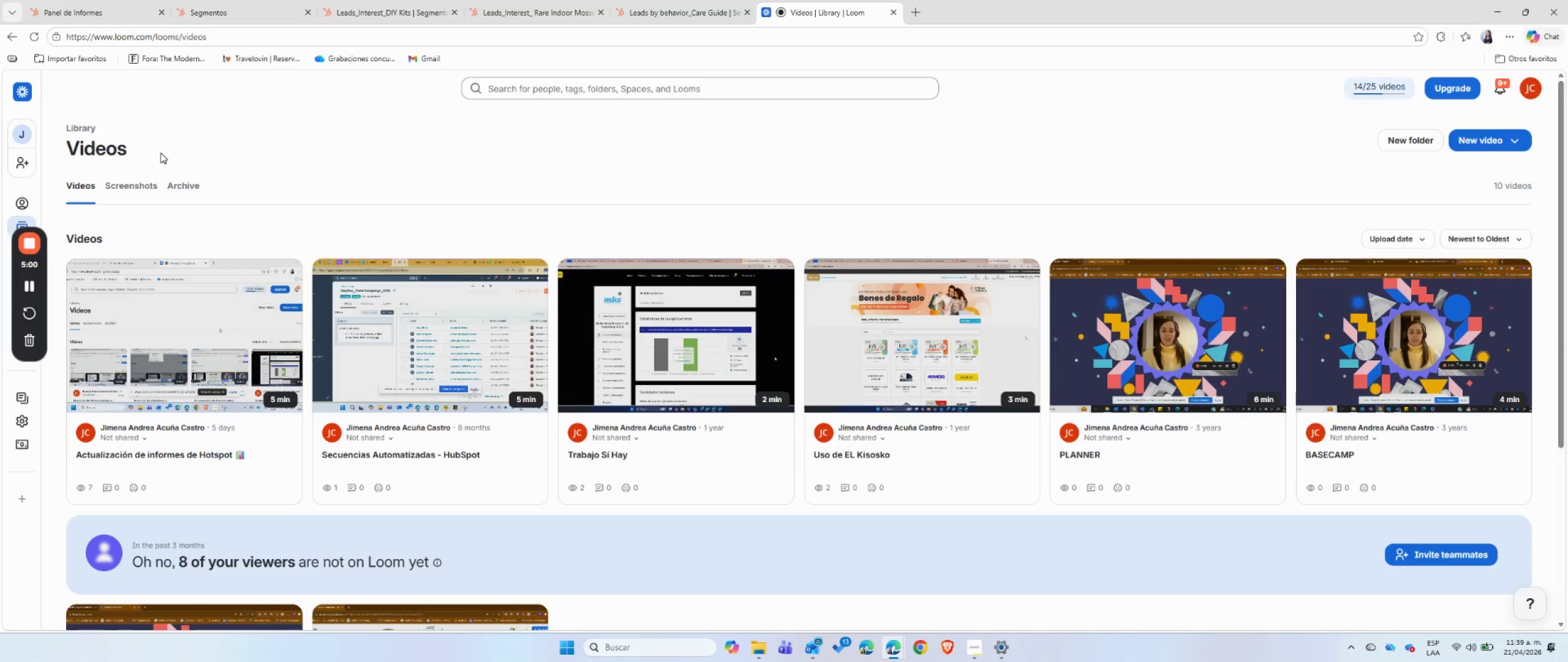 
left_click([206, 14])
 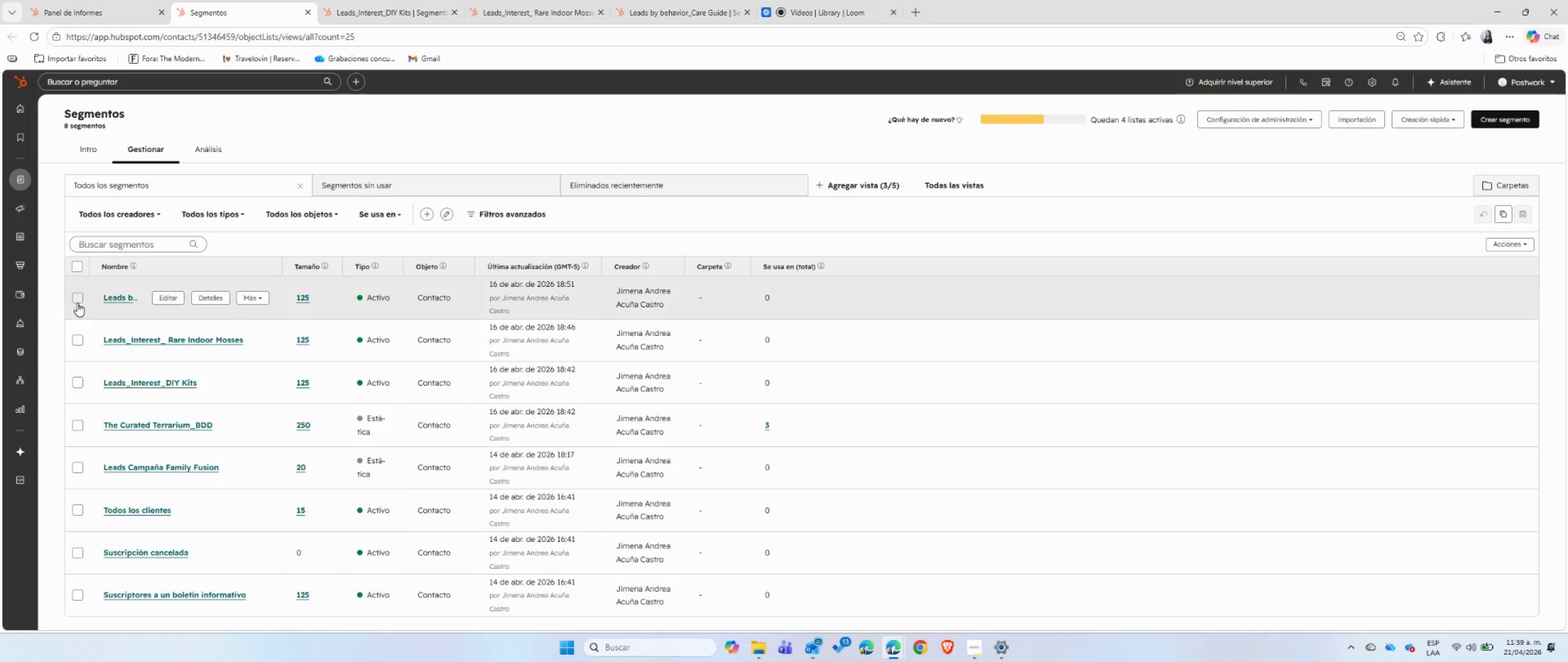 
left_click([78, 299])
 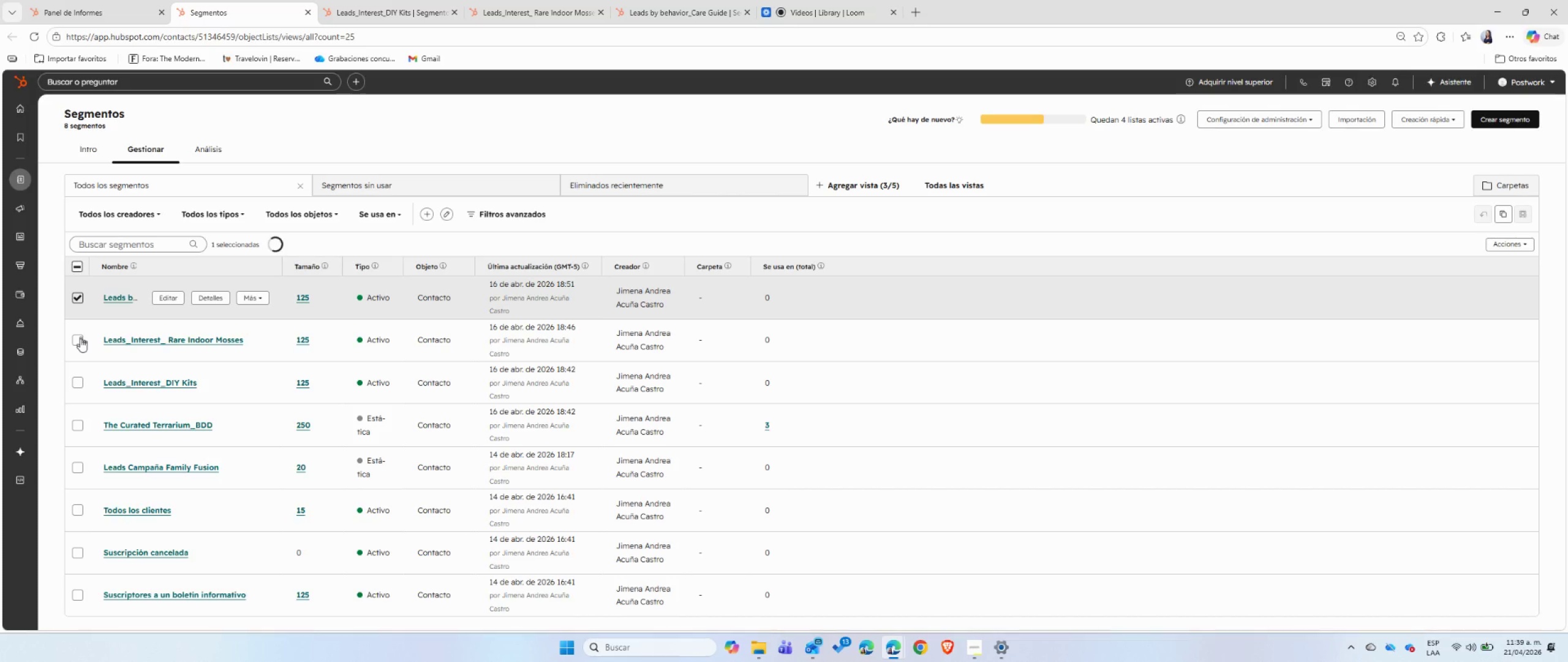 
left_click([78, 340])
 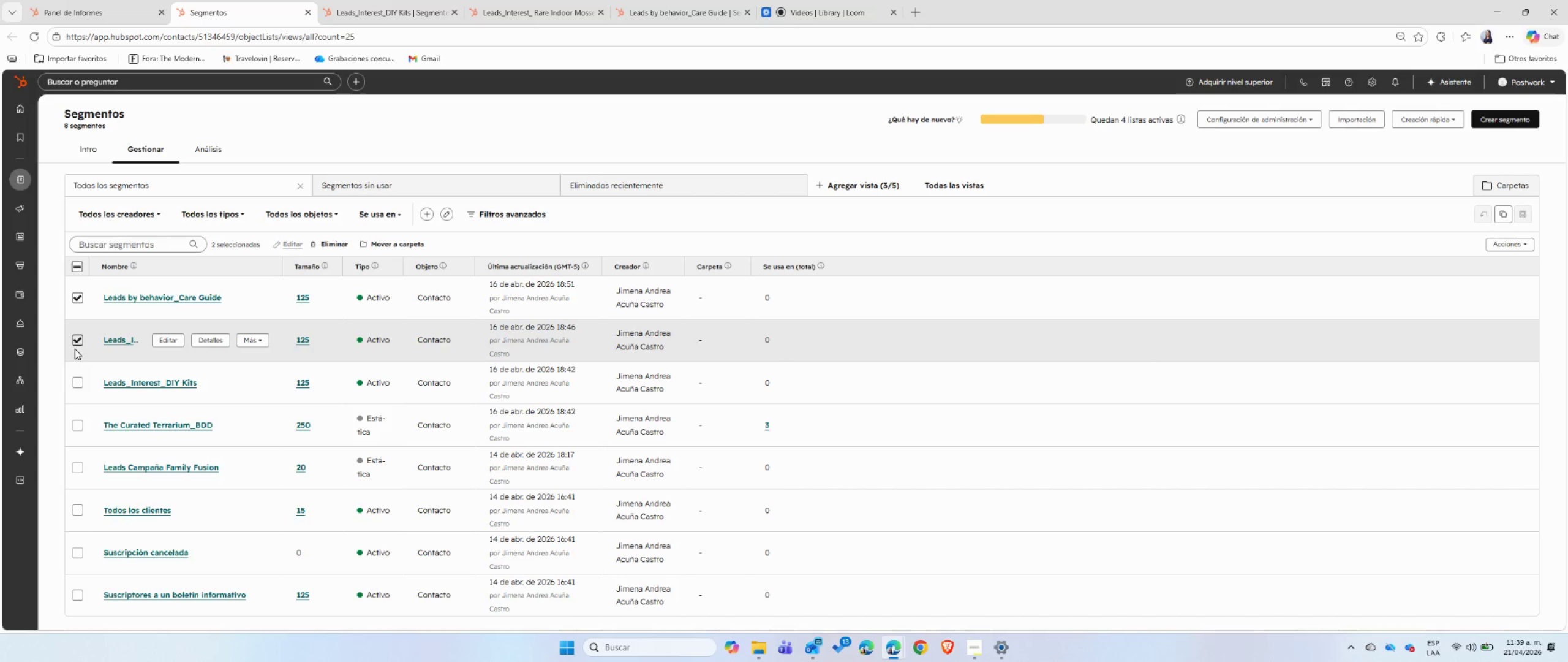 
left_click([77, 380])
 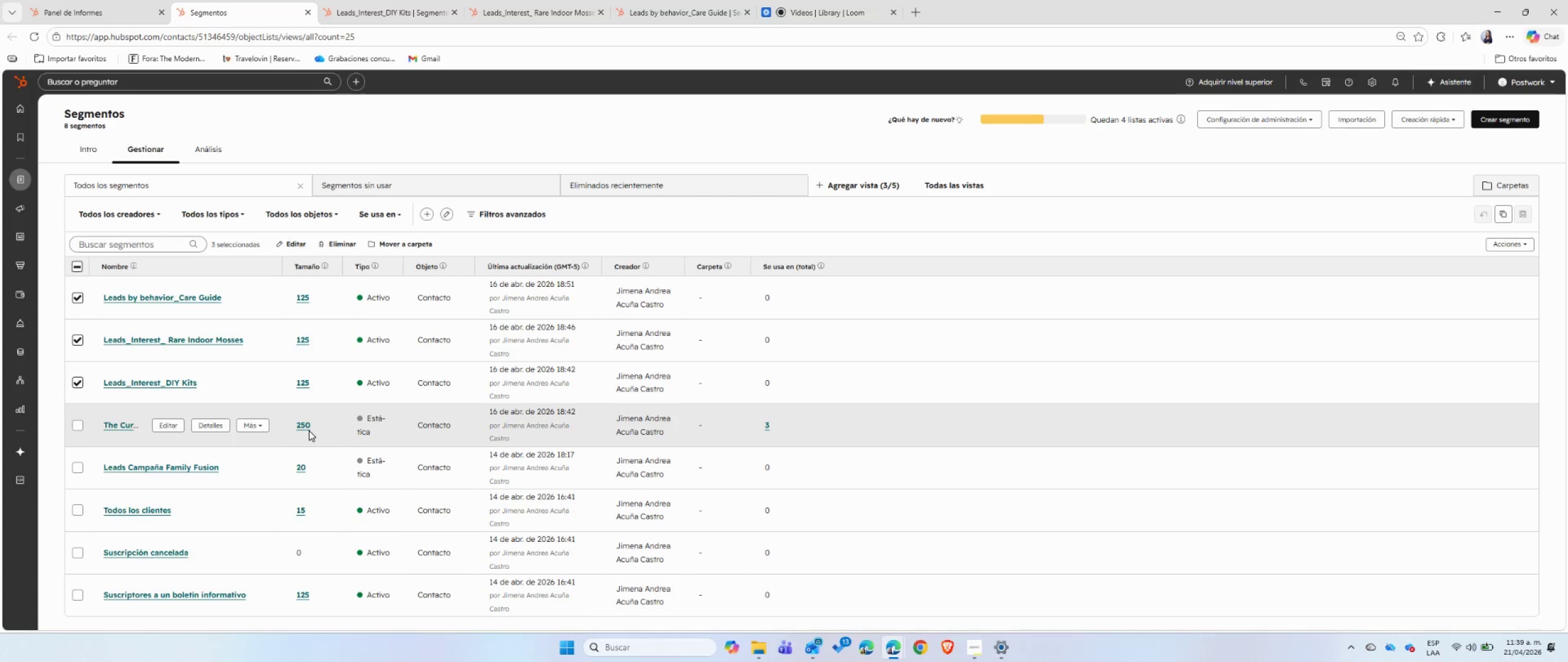 
mouse_move([134, 387])
 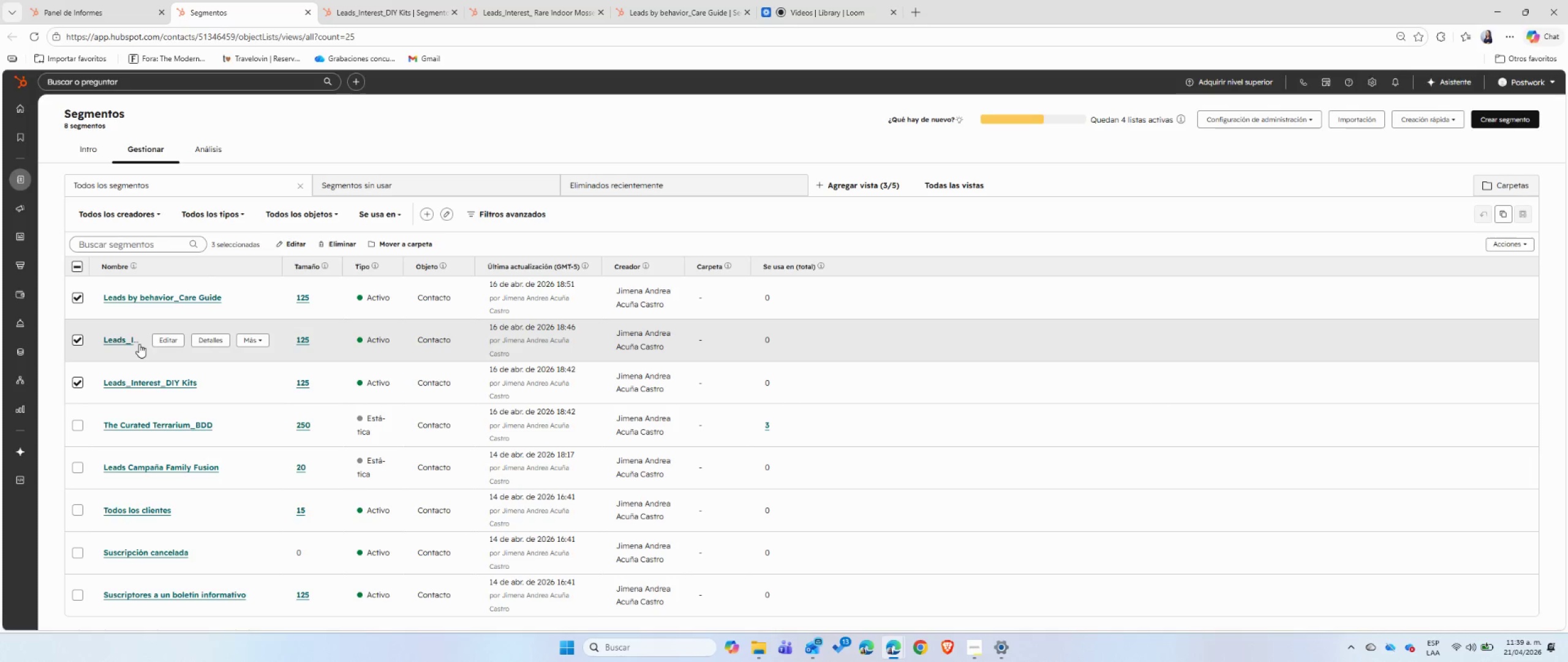 
mouse_move([142, 358])
 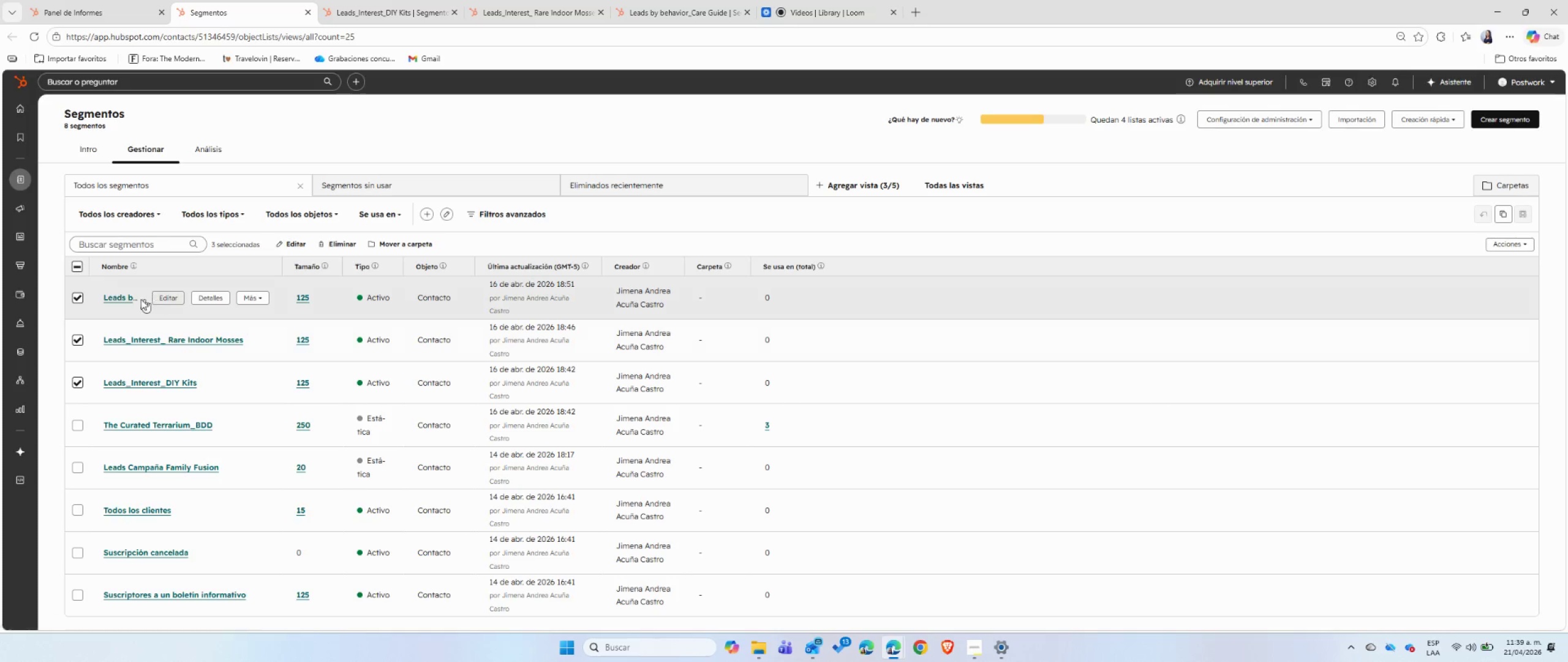 
mouse_move([119, 311])
 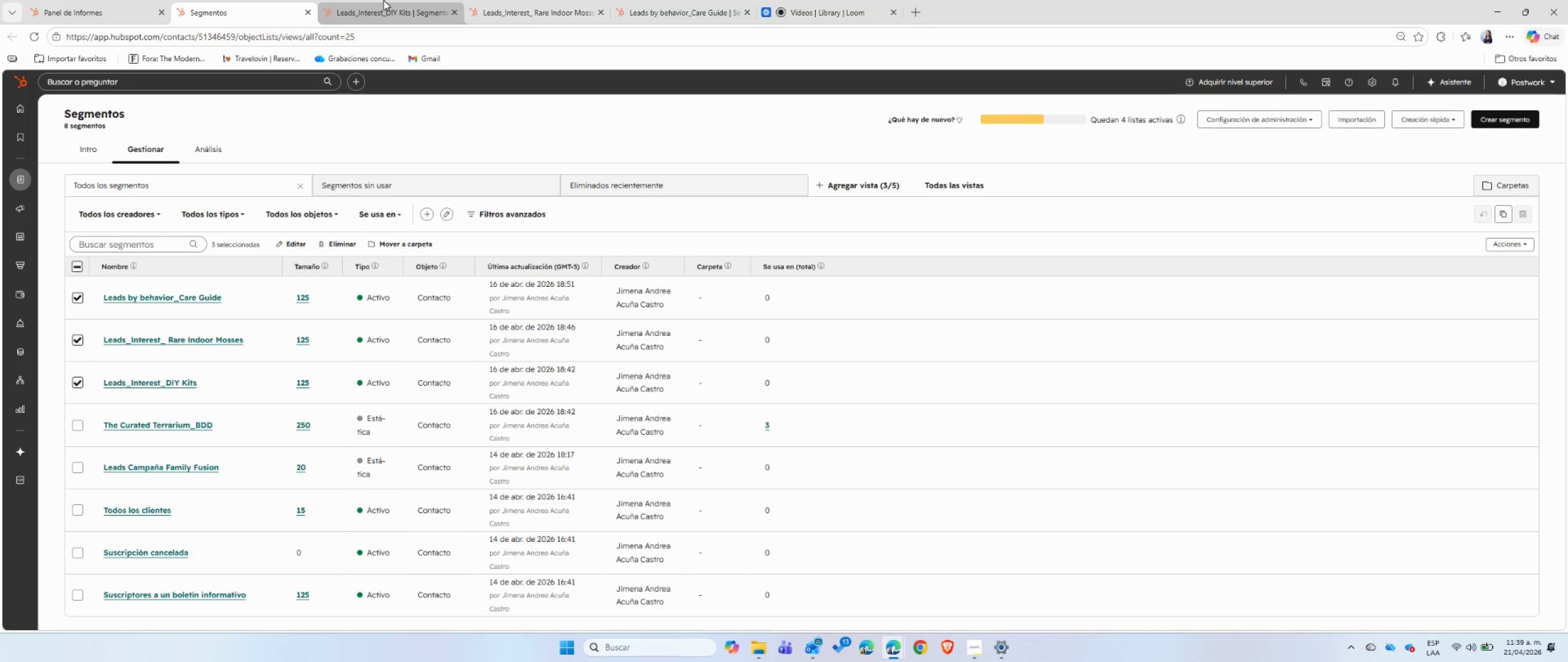 
left_click([383, 0])
 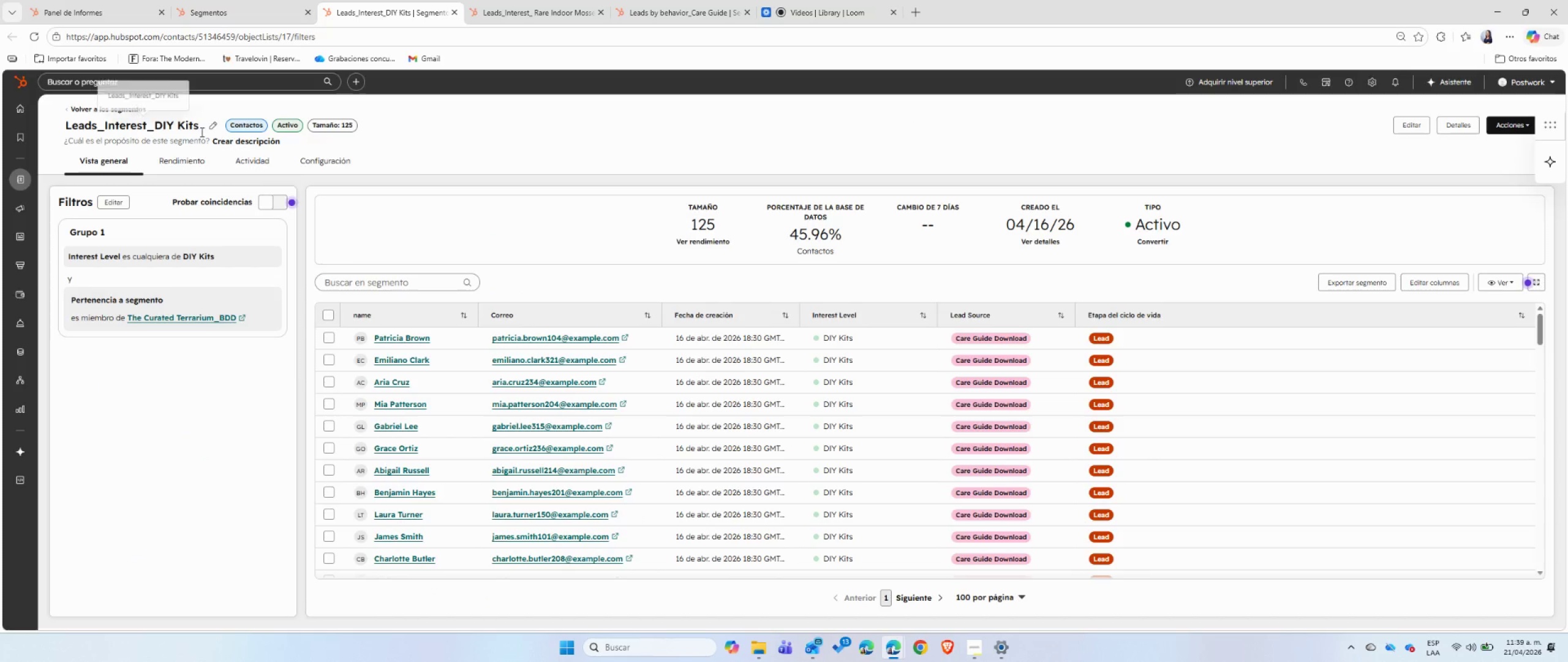 
left_click_drag(start_coordinate=[201, 128], to_coordinate=[95, 129])
 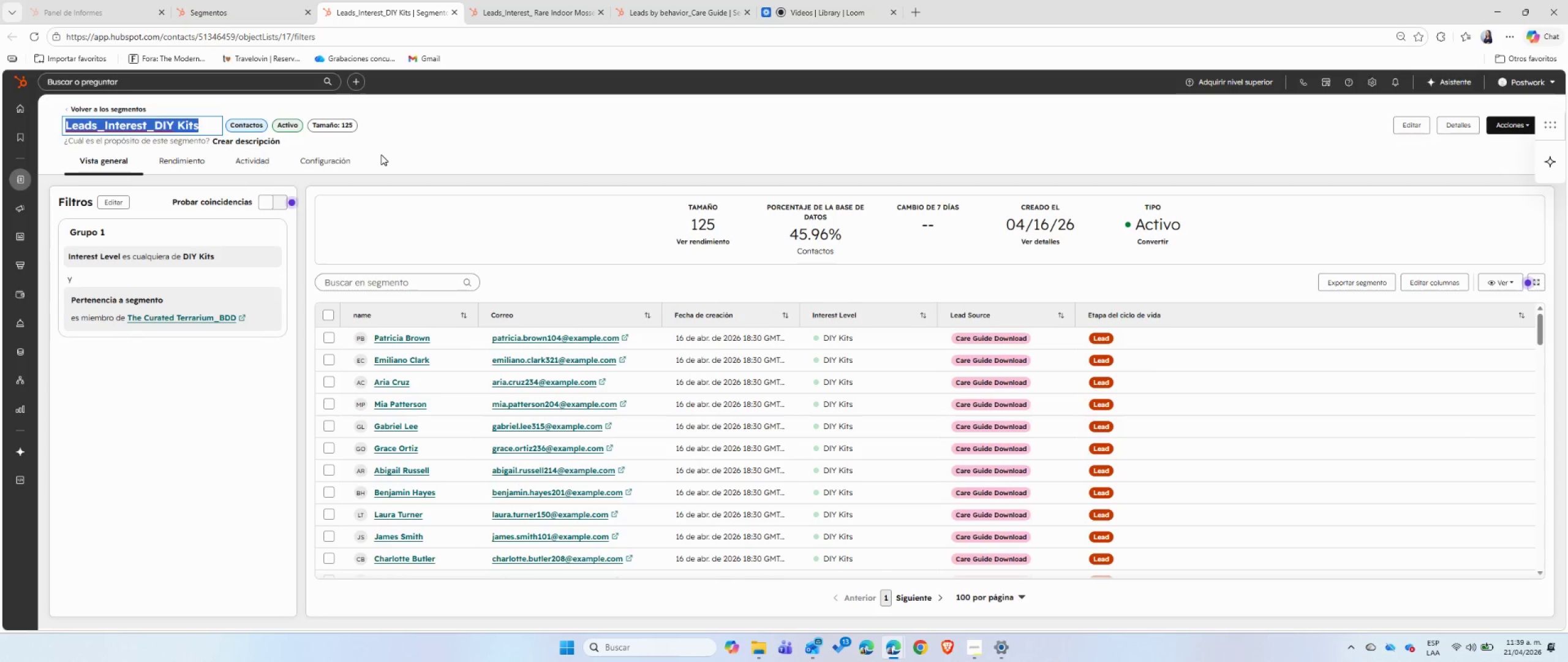 
left_click([381, 154])
 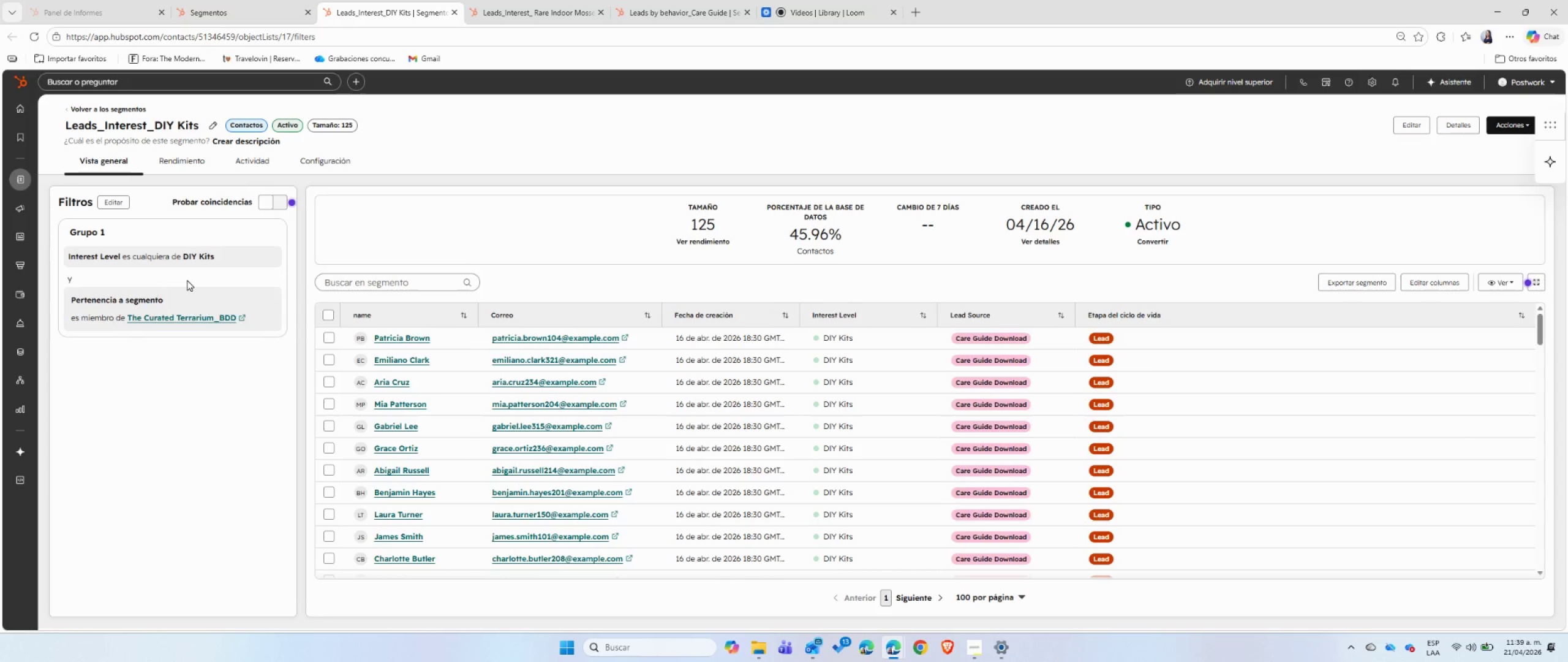 
left_click_drag(start_coordinate=[214, 257], to_coordinate=[61, 259])
 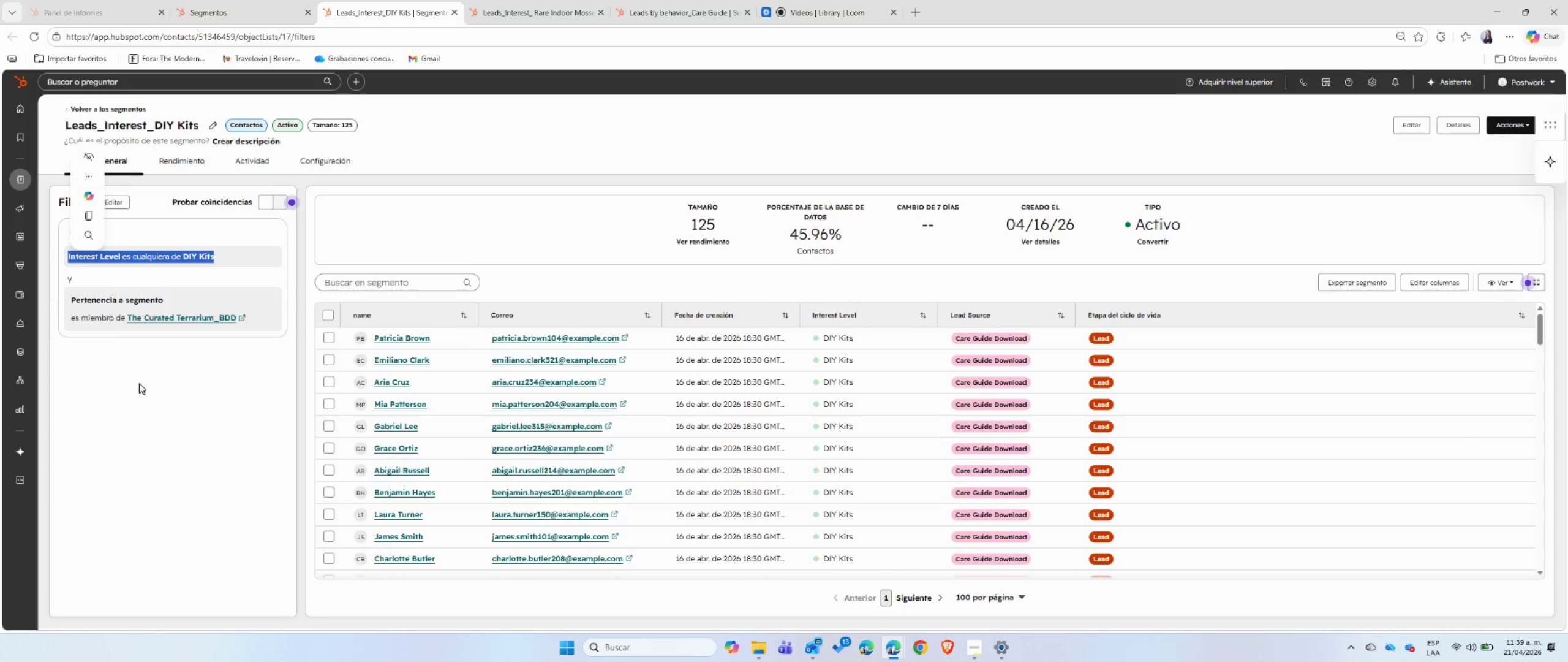 
left_click([151, 398])
 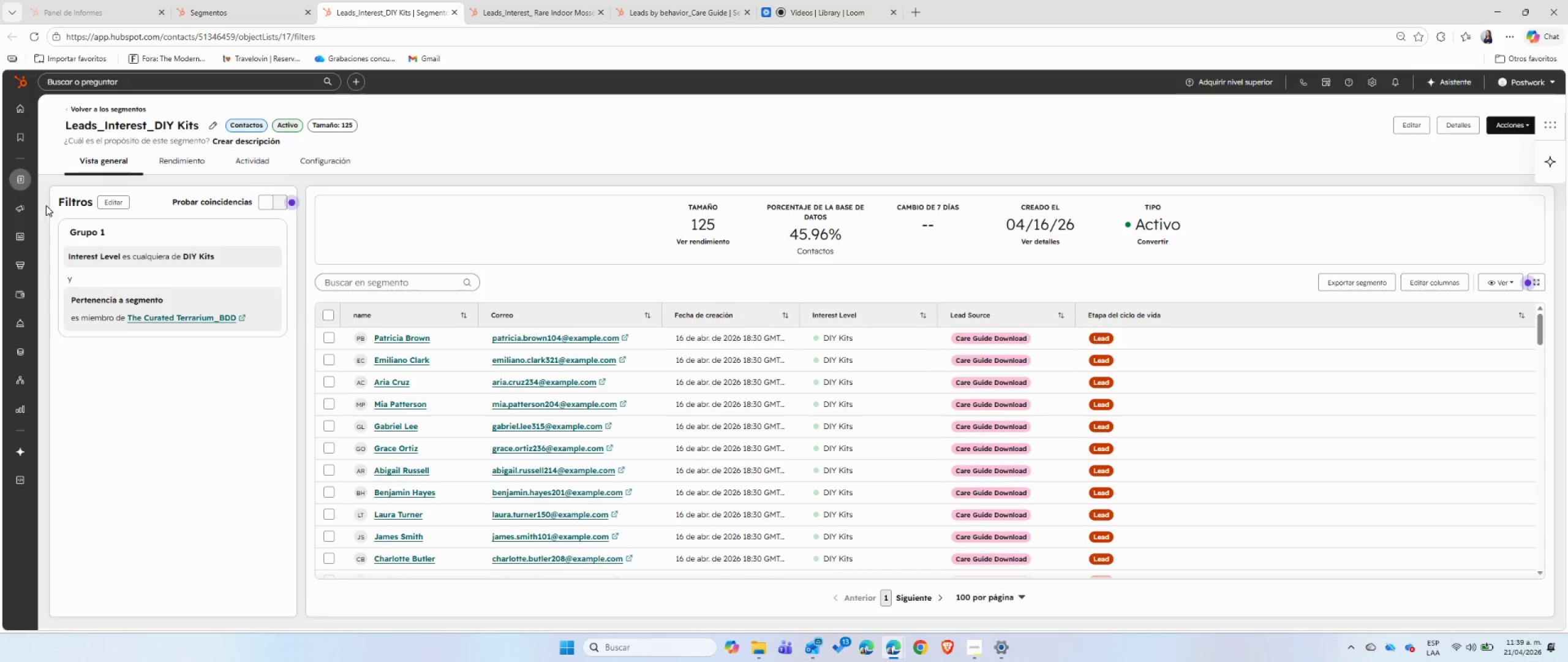 
left_click_drag(start_coordinate=[59, 200], to_coordinate=[94, 198])
 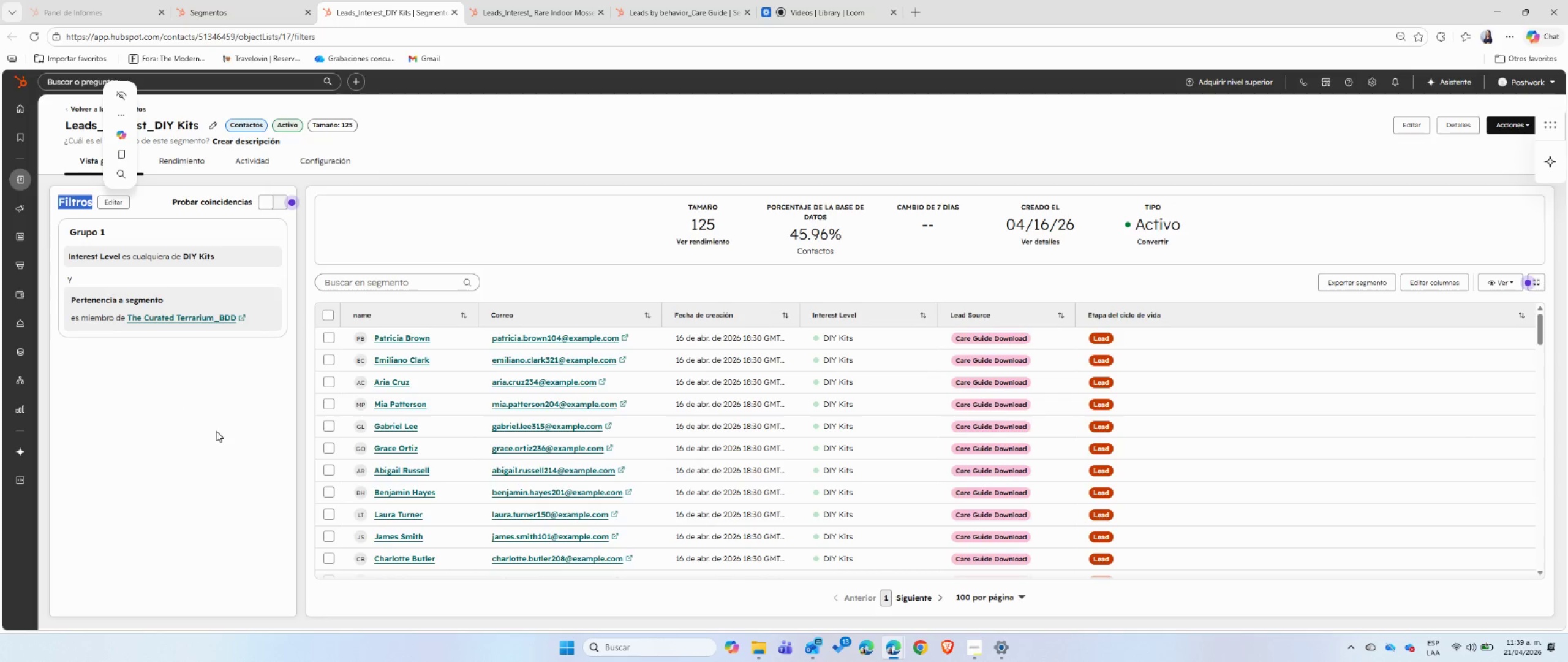 
left_click([217, 430])
 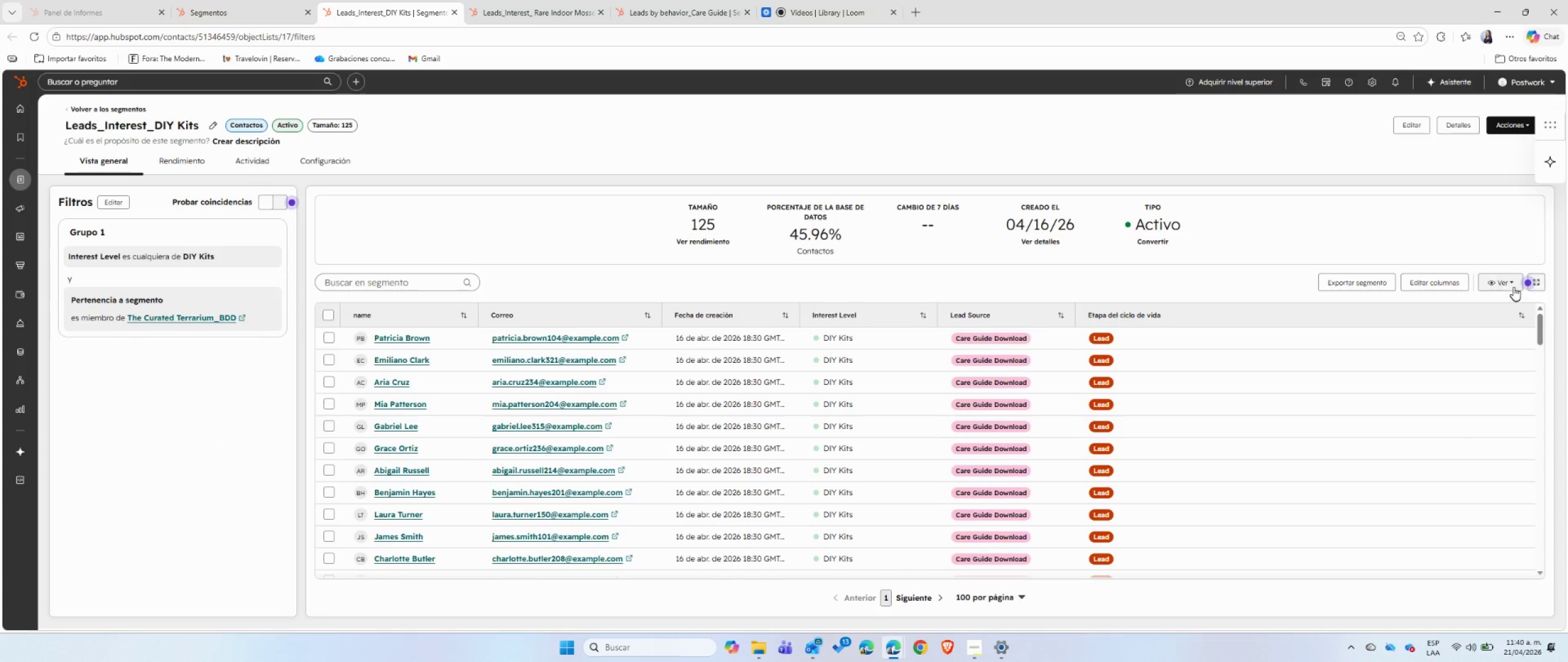 
left_click([1536, 285])
 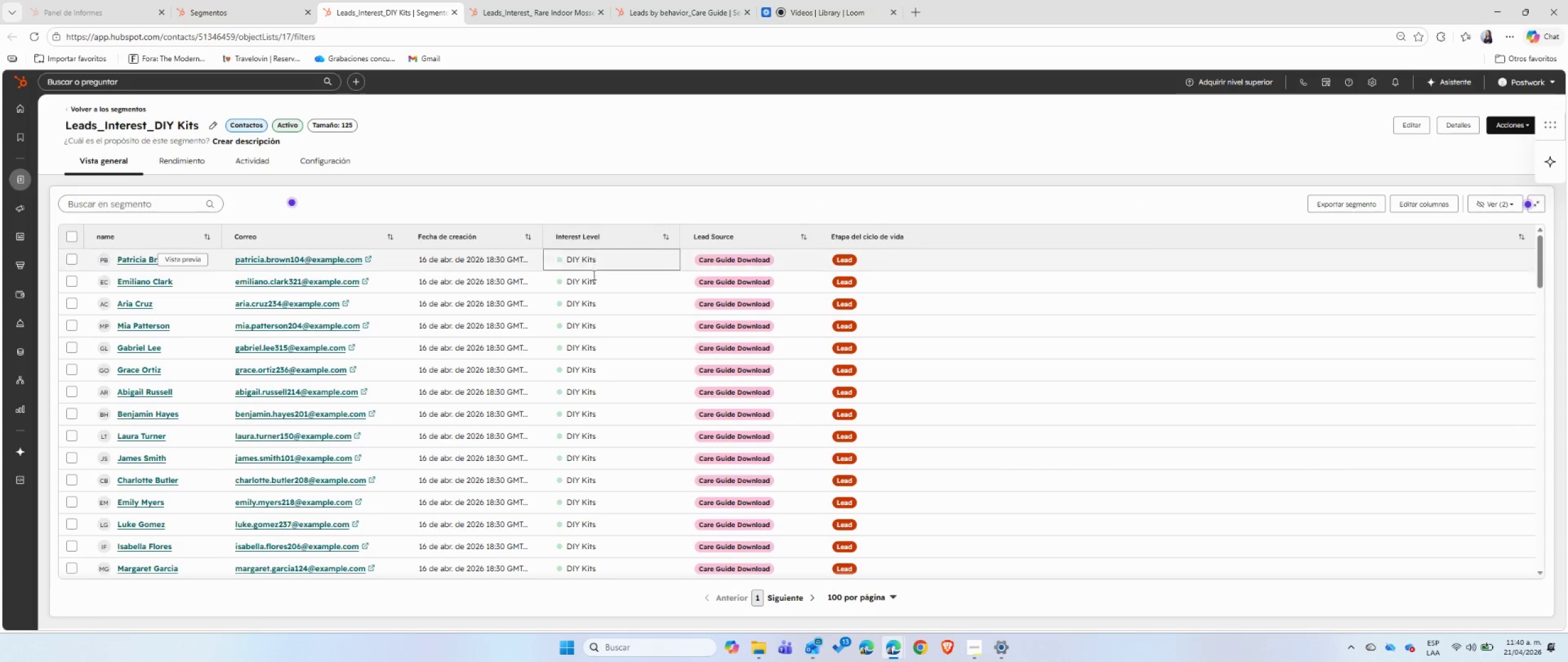 
wait(9.33)
 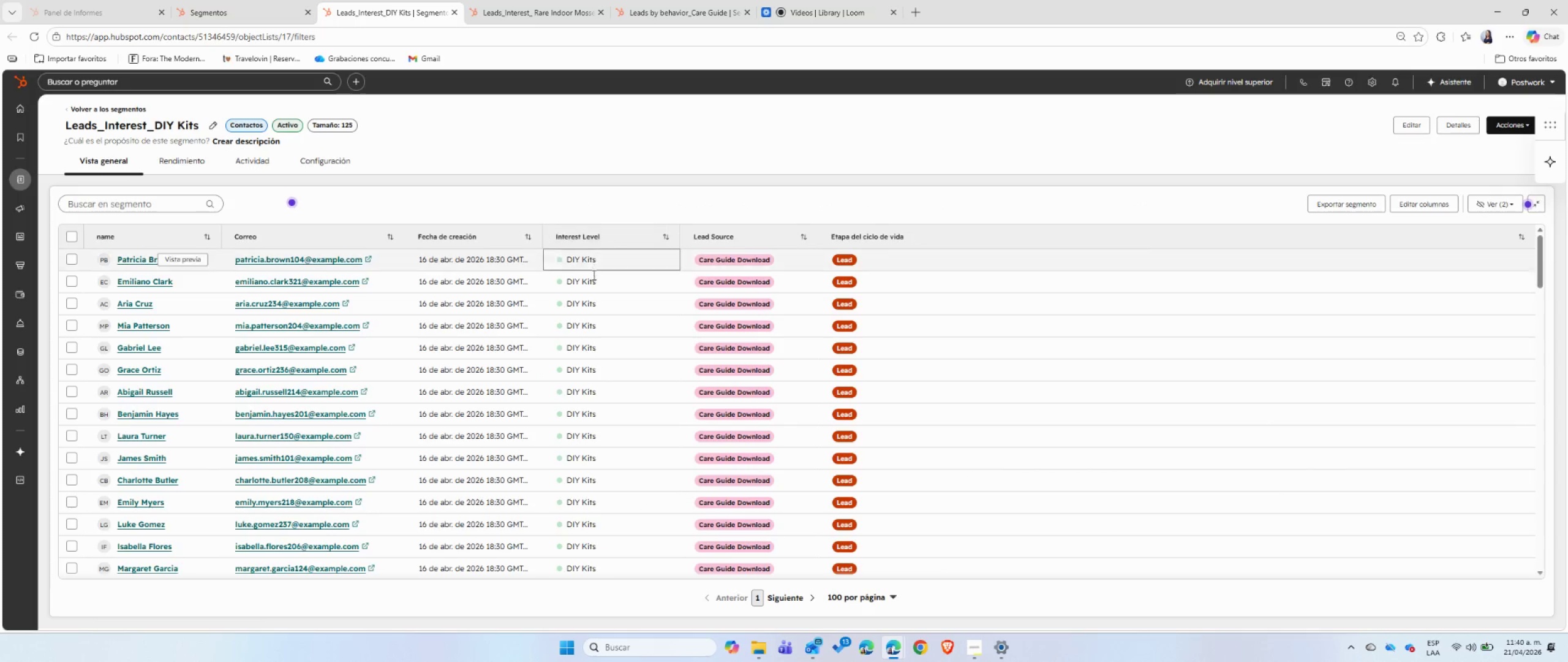 
scroll: coordinate [736, 412], scroll_direction: down, amount: 18.0
 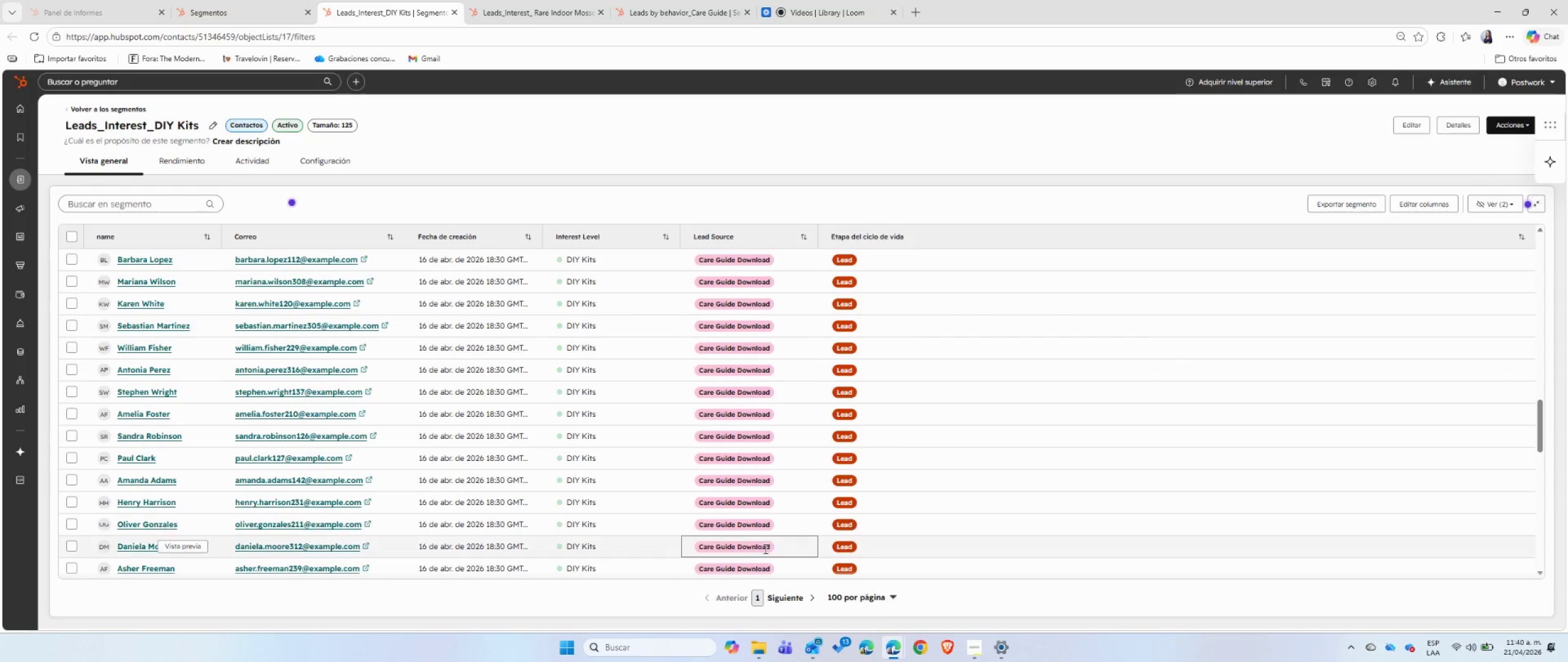 
scroll: coordinate [762, 552], scroll_direction: down, amount: 5.0
 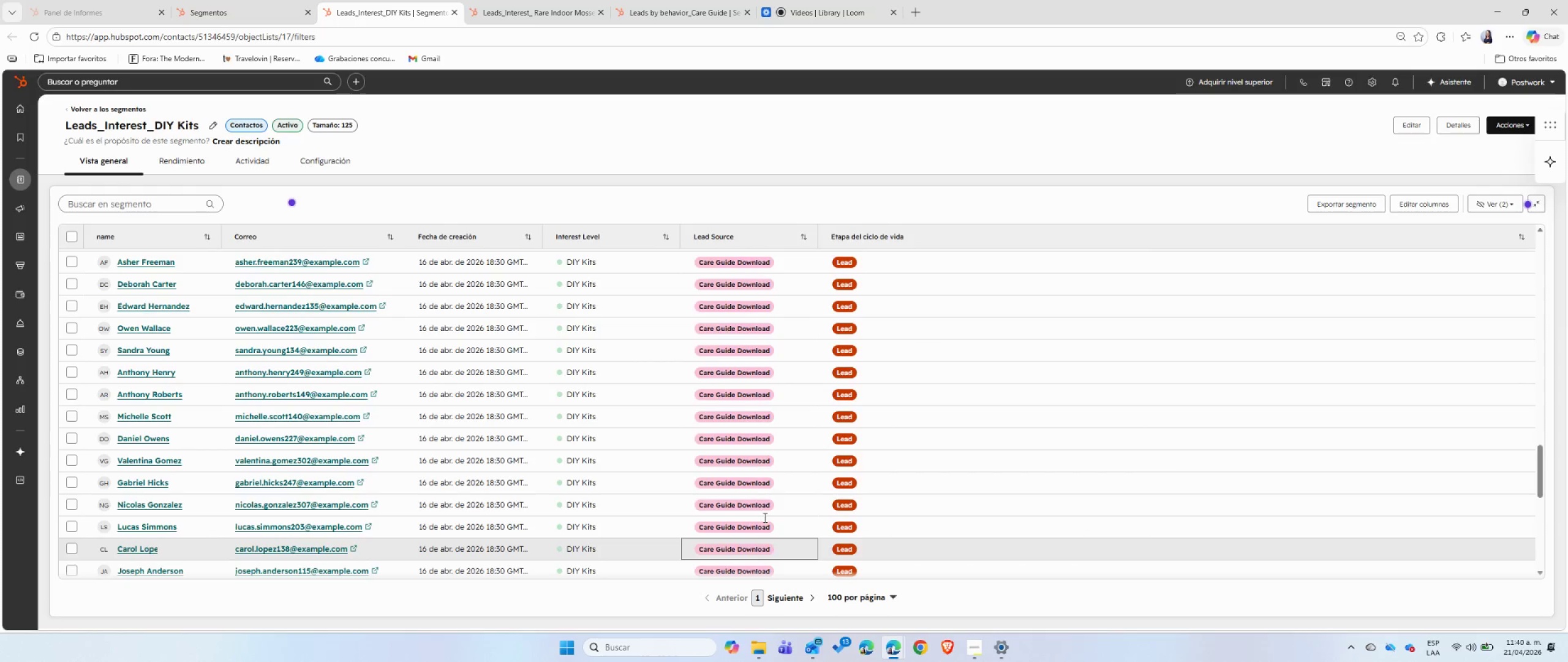 
scroll: coordinate [764, 517], scroll_direction: up, amount: 29.0
 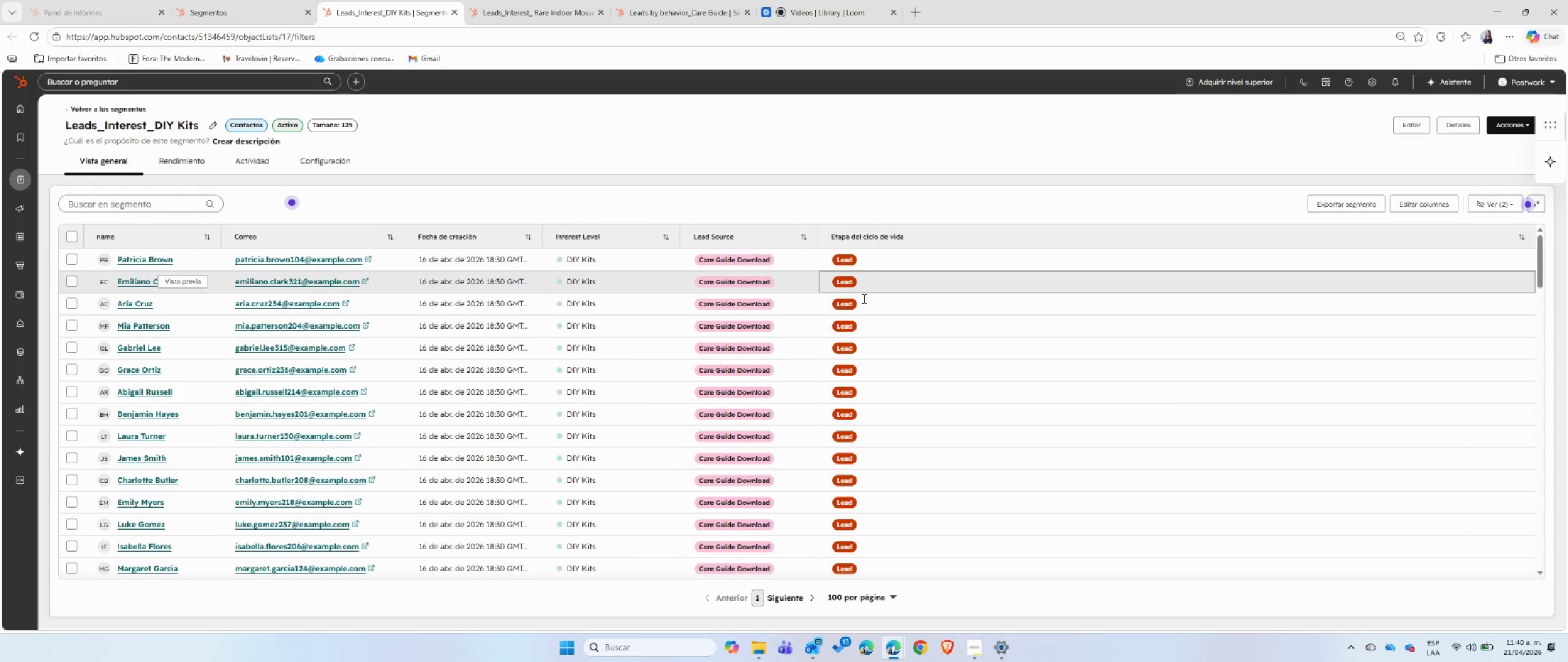 
scroll: coordinate [894, 457], scroll_direction: down, amount: 15.0
 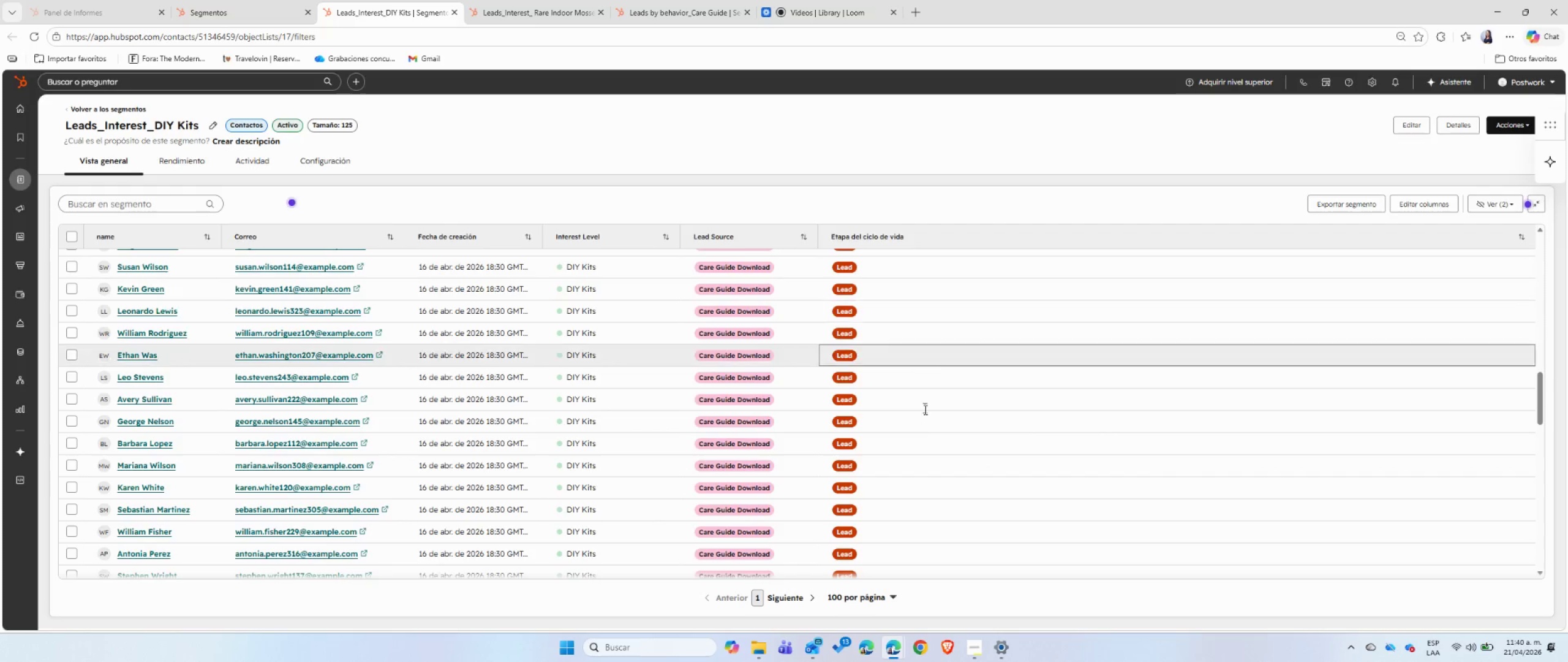 
scroll: coordinate [915, 455], scroll_direction: down, amount: 3.0
 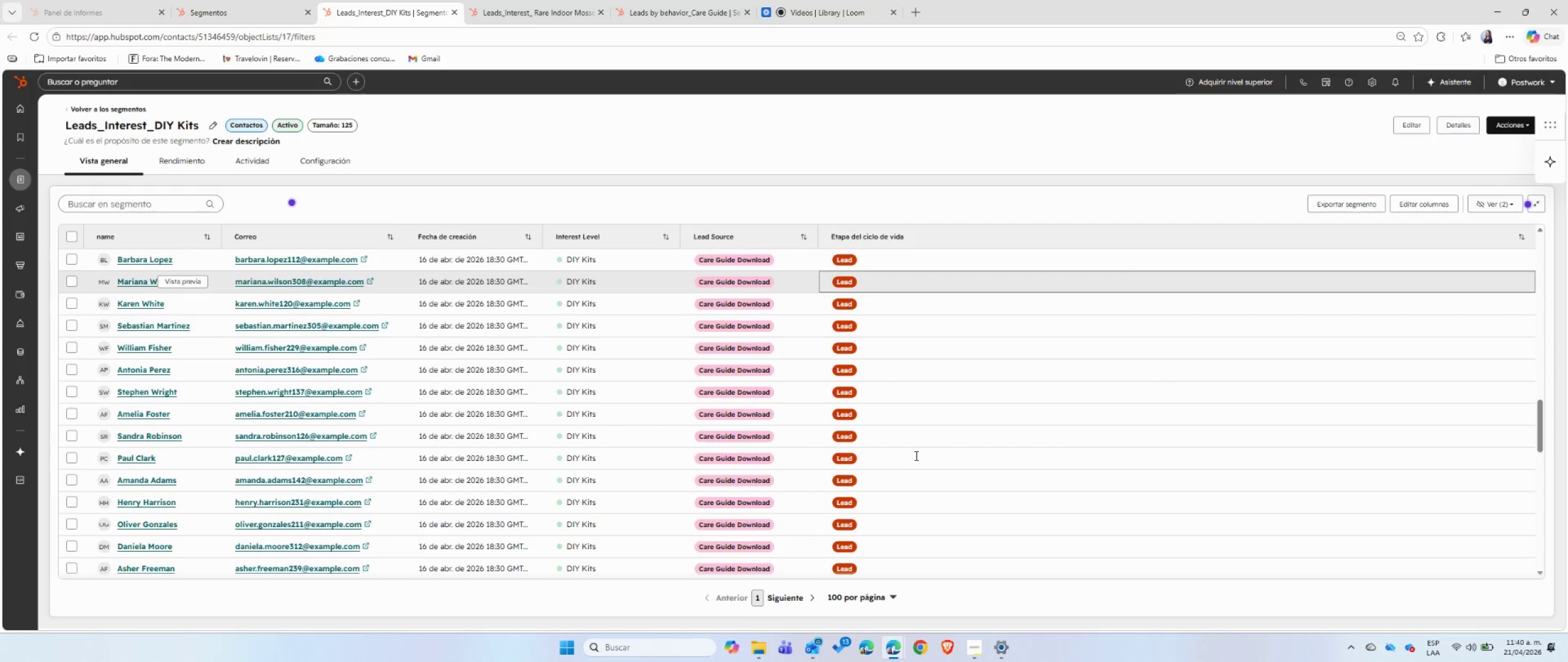 
scroll: coordinate [915, 455], scroll_direction: up, amount: 19.0
 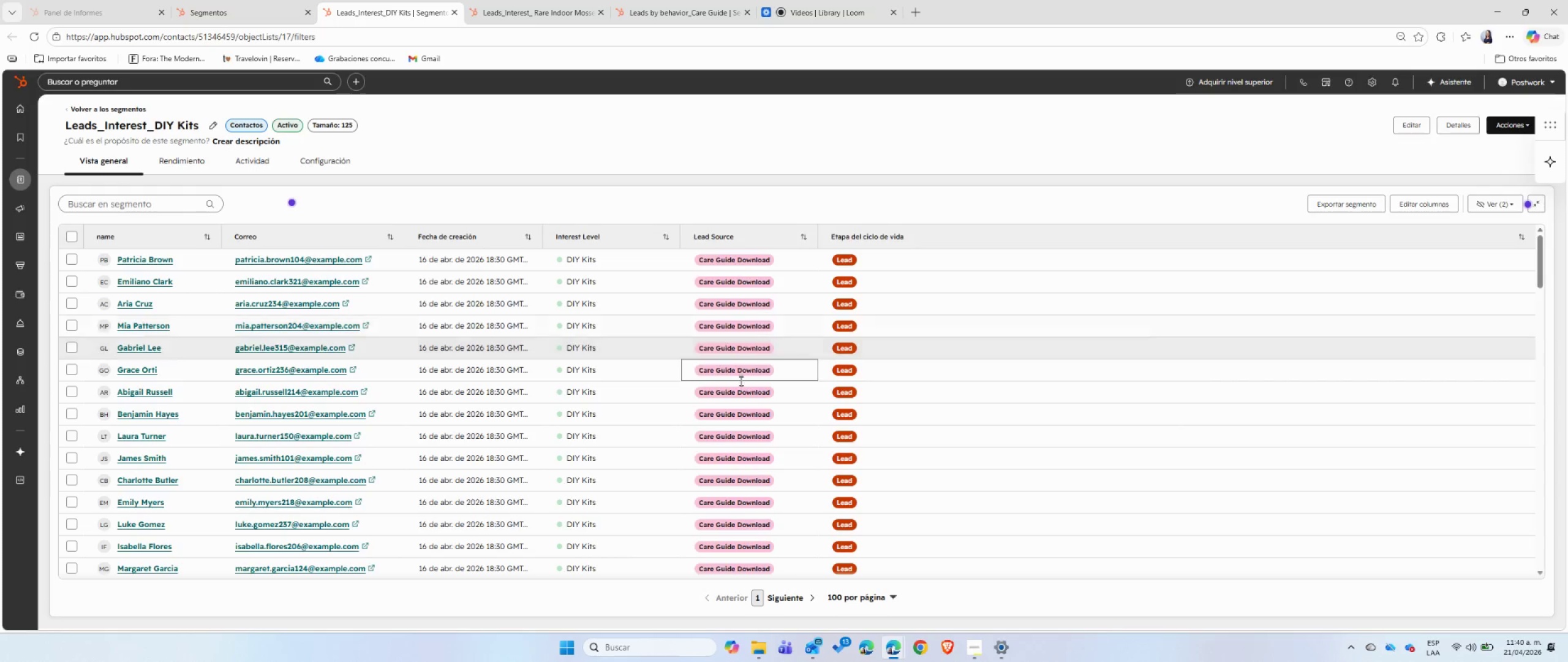 
scroll: coordinate [734, 481], scroll_direction: down, amount: 5.0
 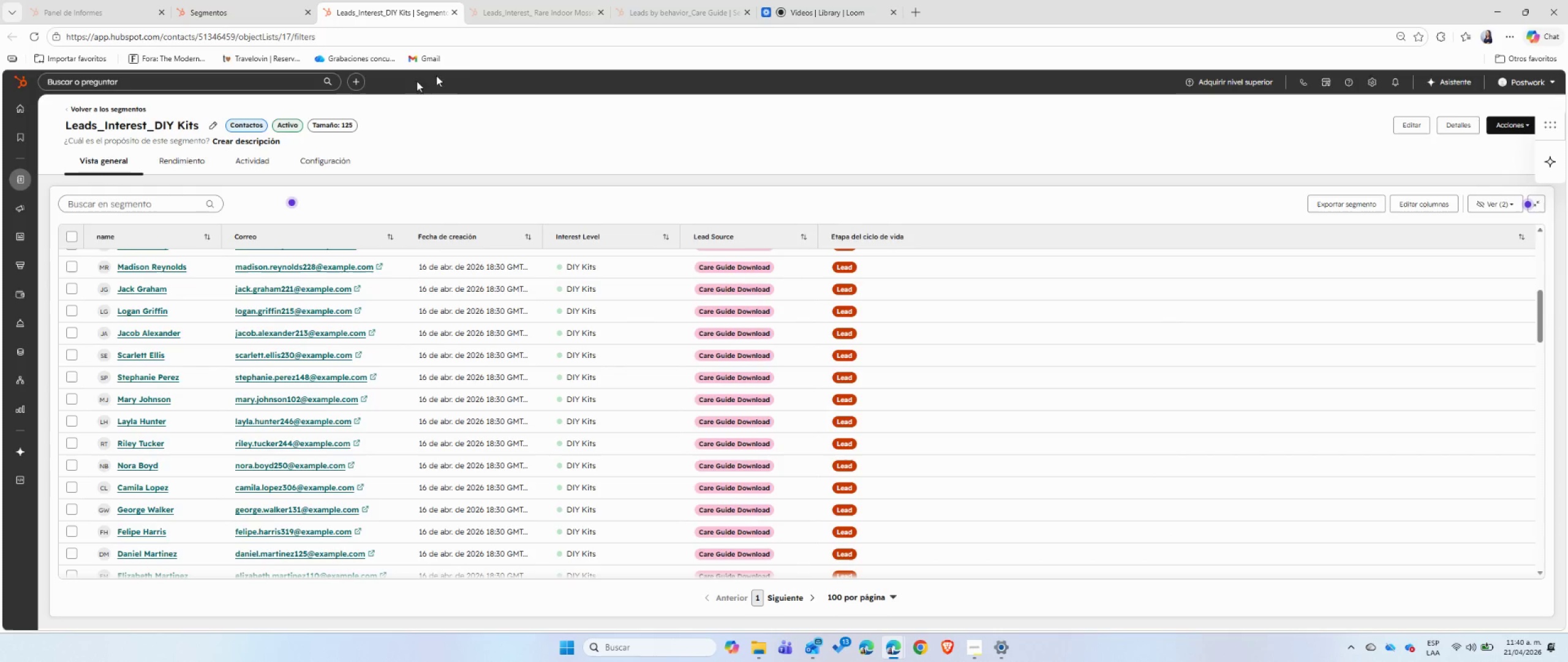 
left_click([484, 17])
 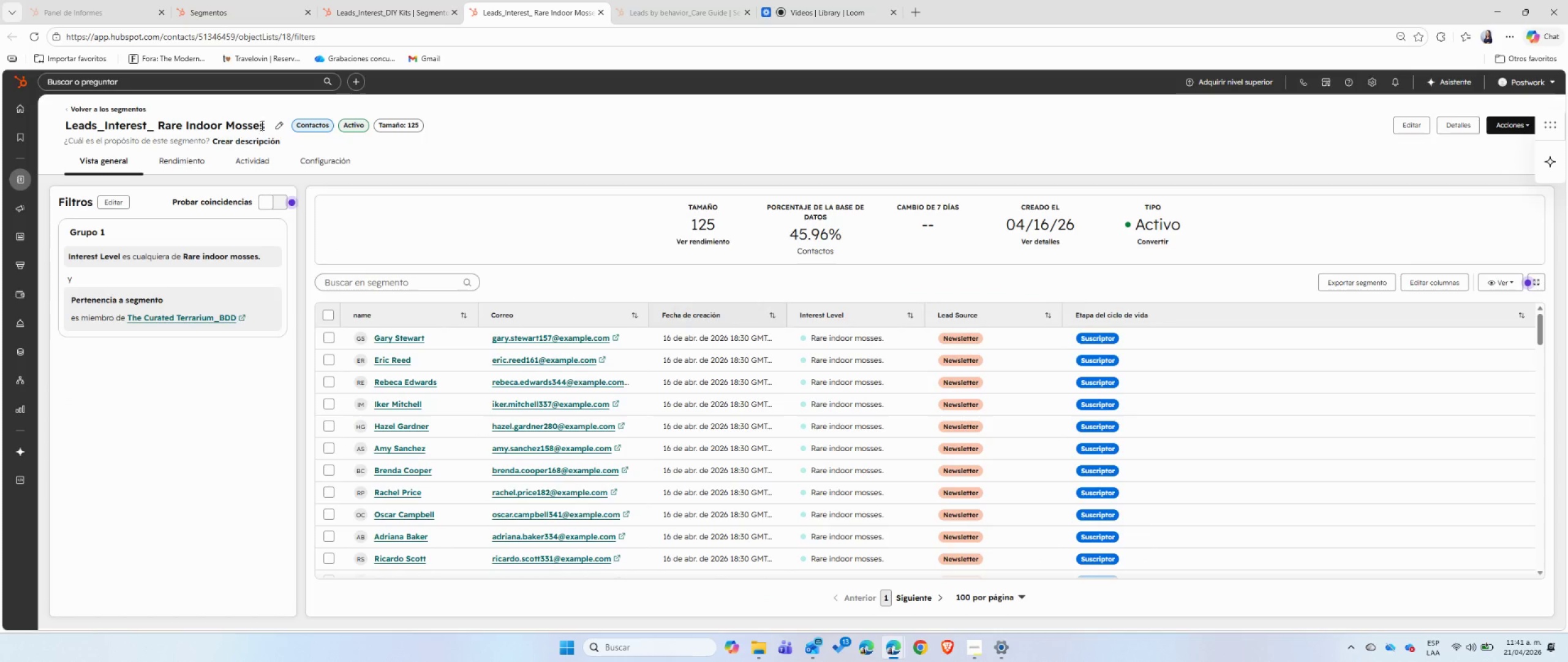 
left_click([262, 124])
 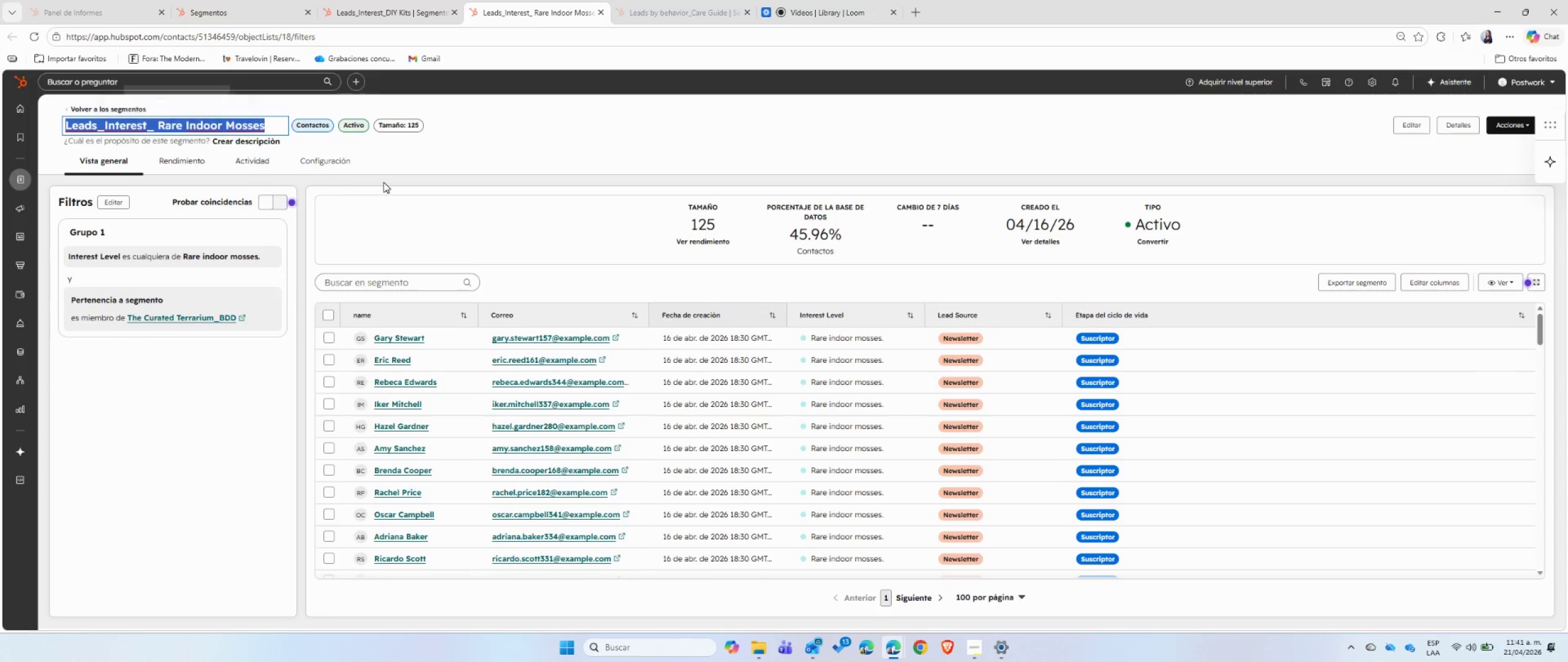 
left_click([392, 167])
 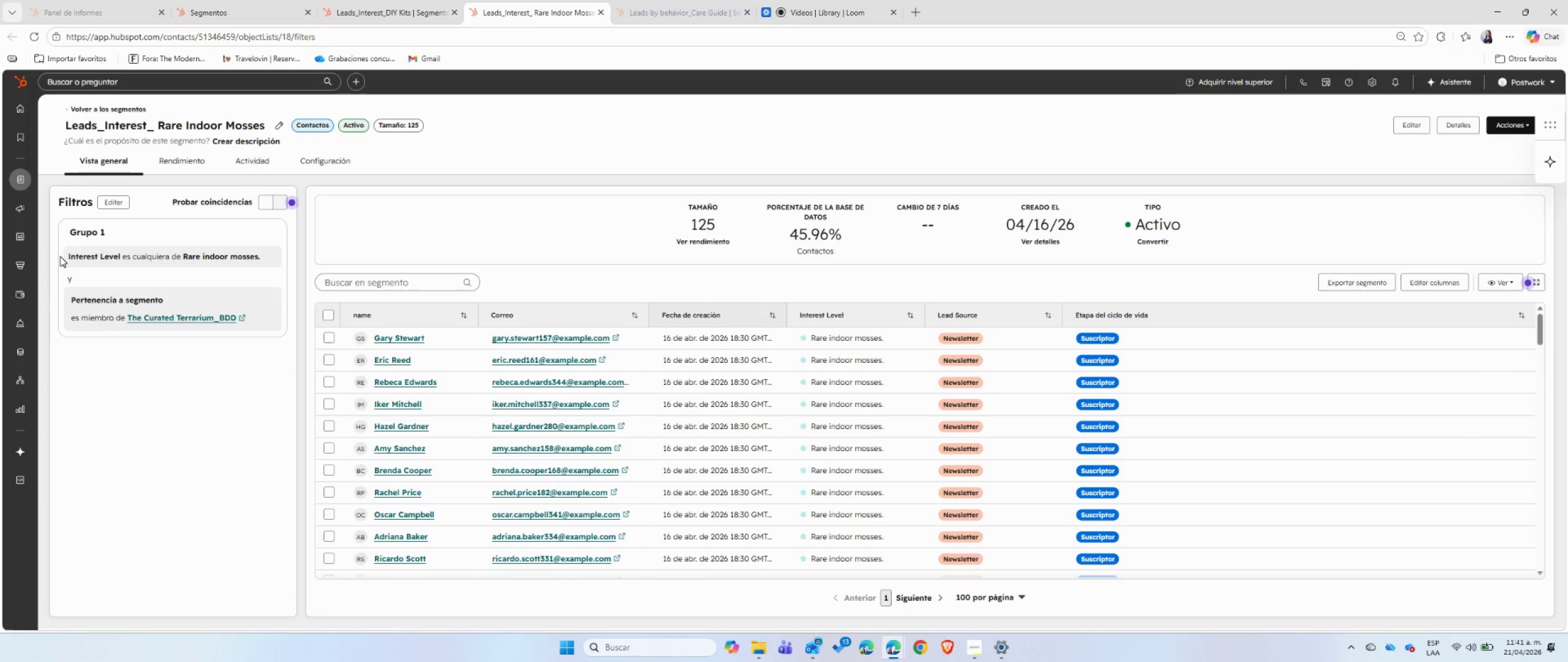 
left_click_drag(start_coordinate=[66, 257], to_coordinate=[268, 264])
 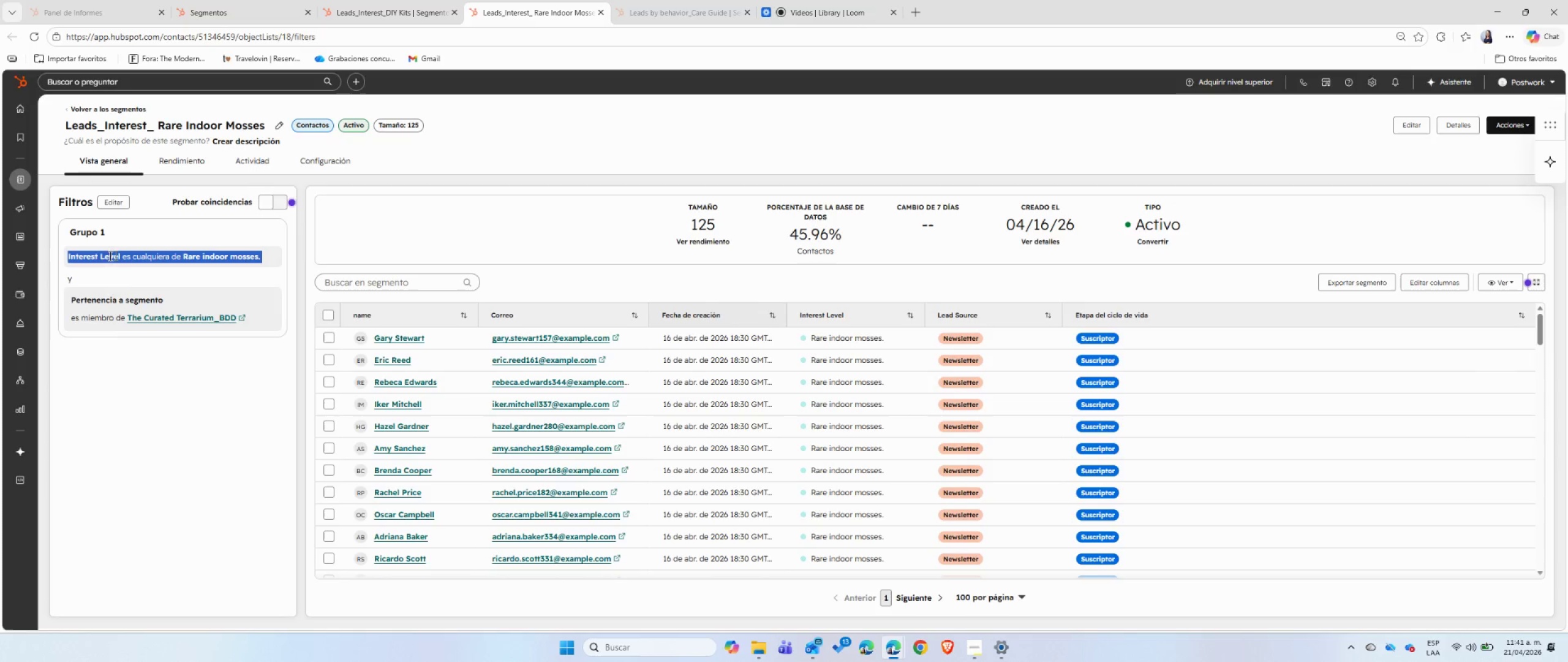 
left_click([301, 303])
 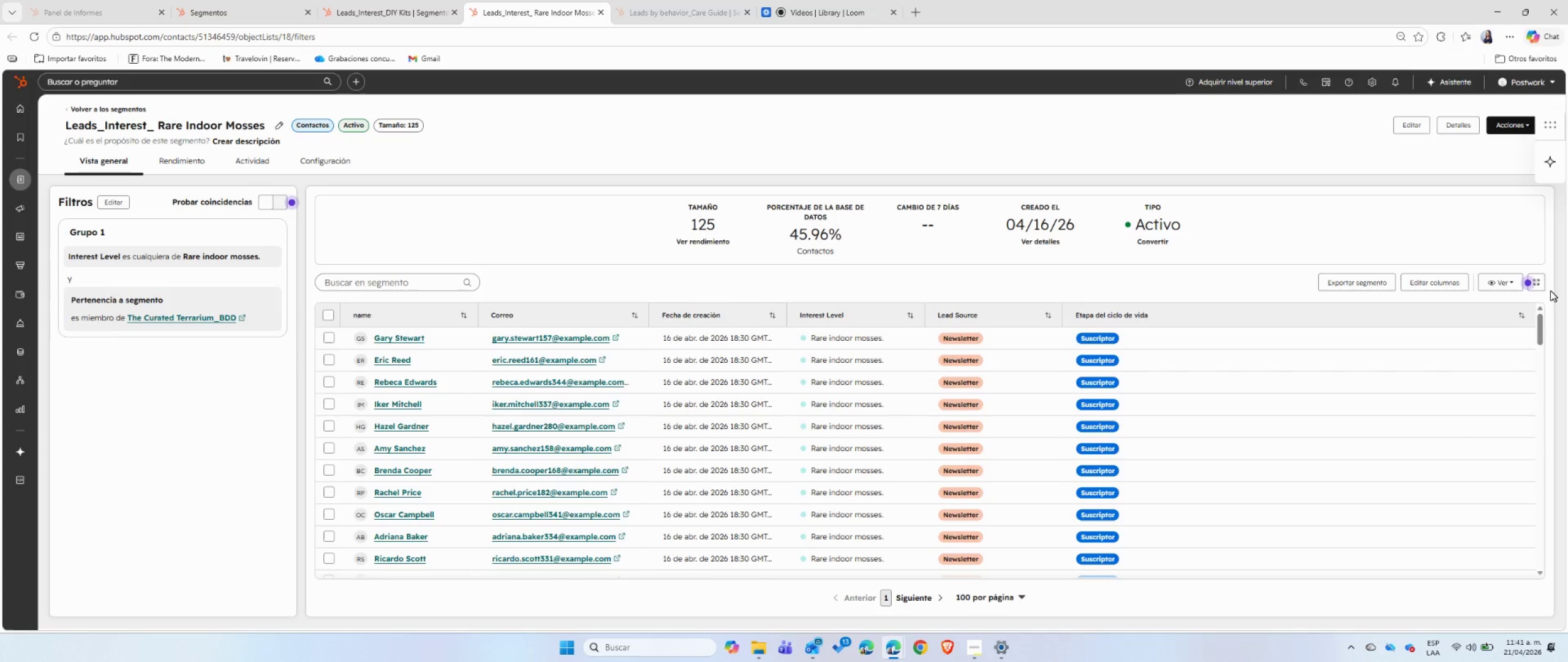 
left_click([1542, 287])
 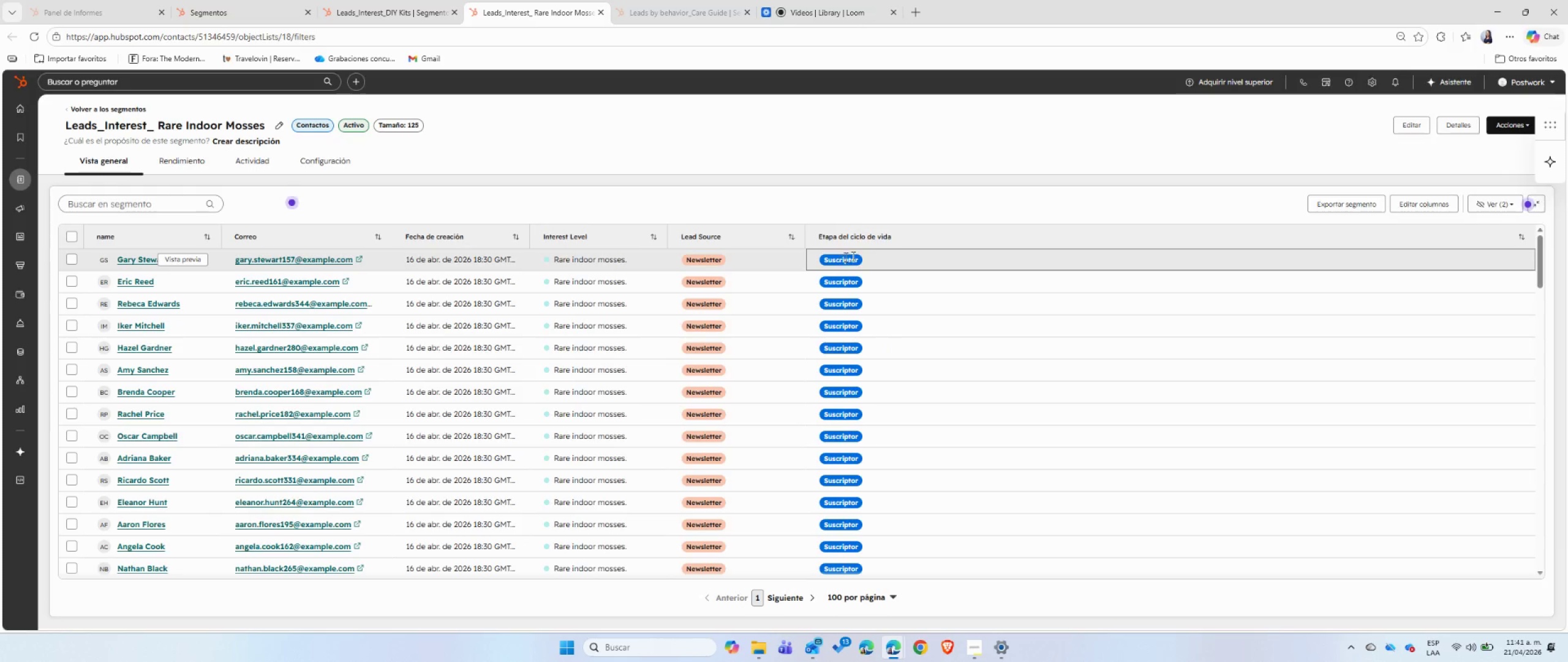 
wait(21.2)
 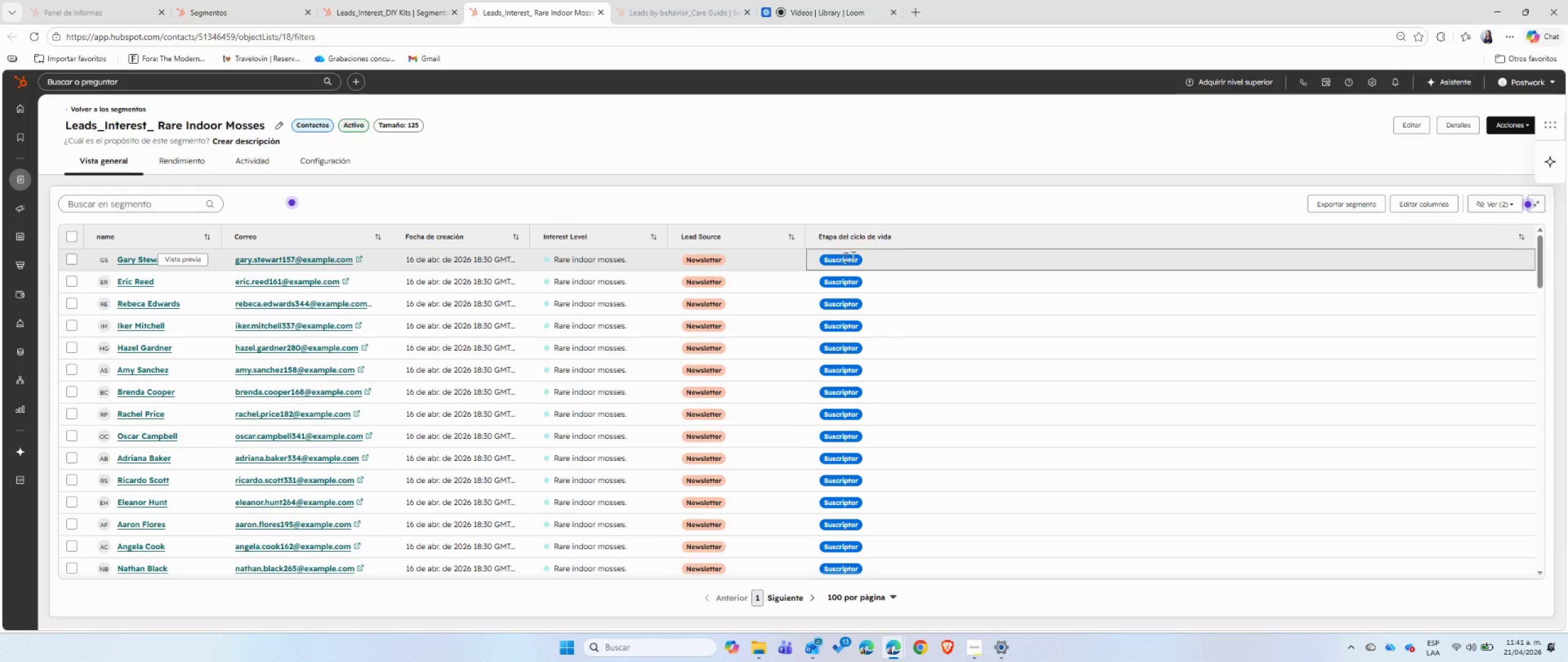 
left_click([636, 0])
 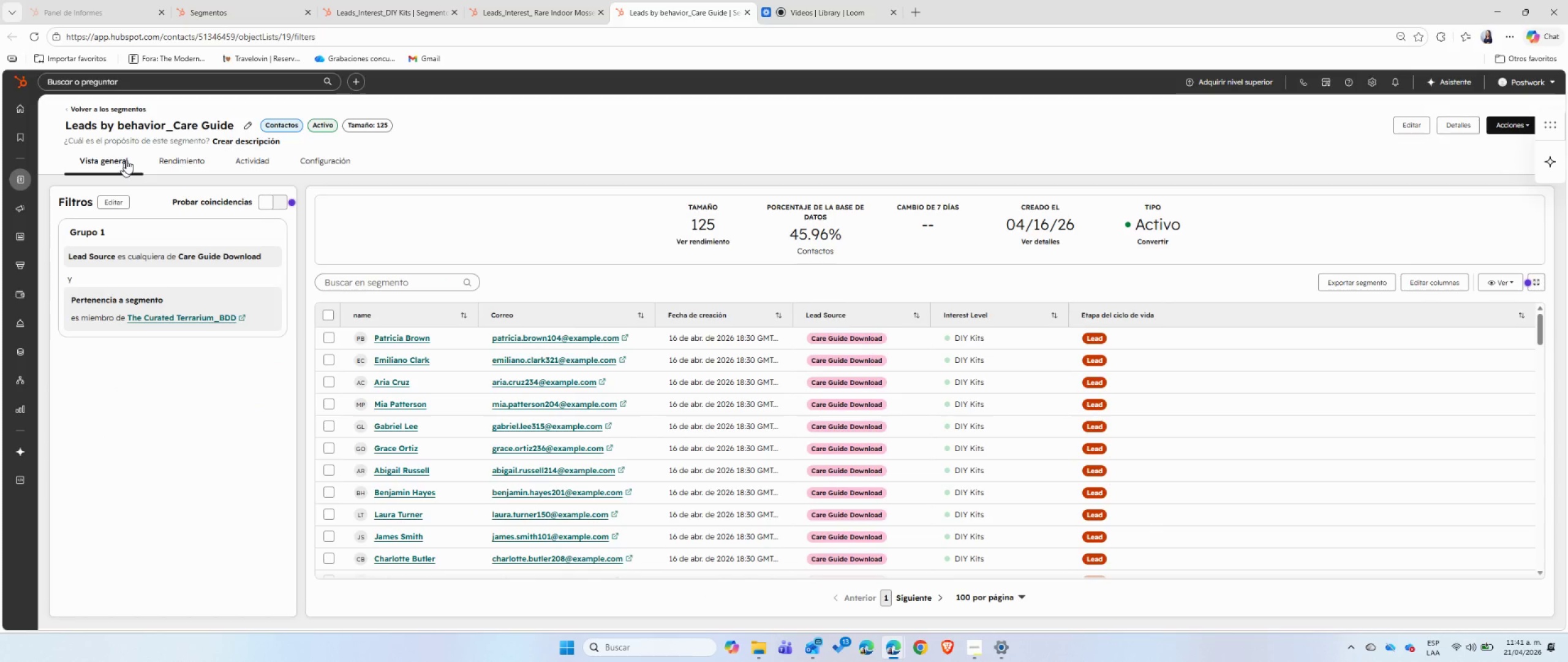 
left_click([153, 126])
 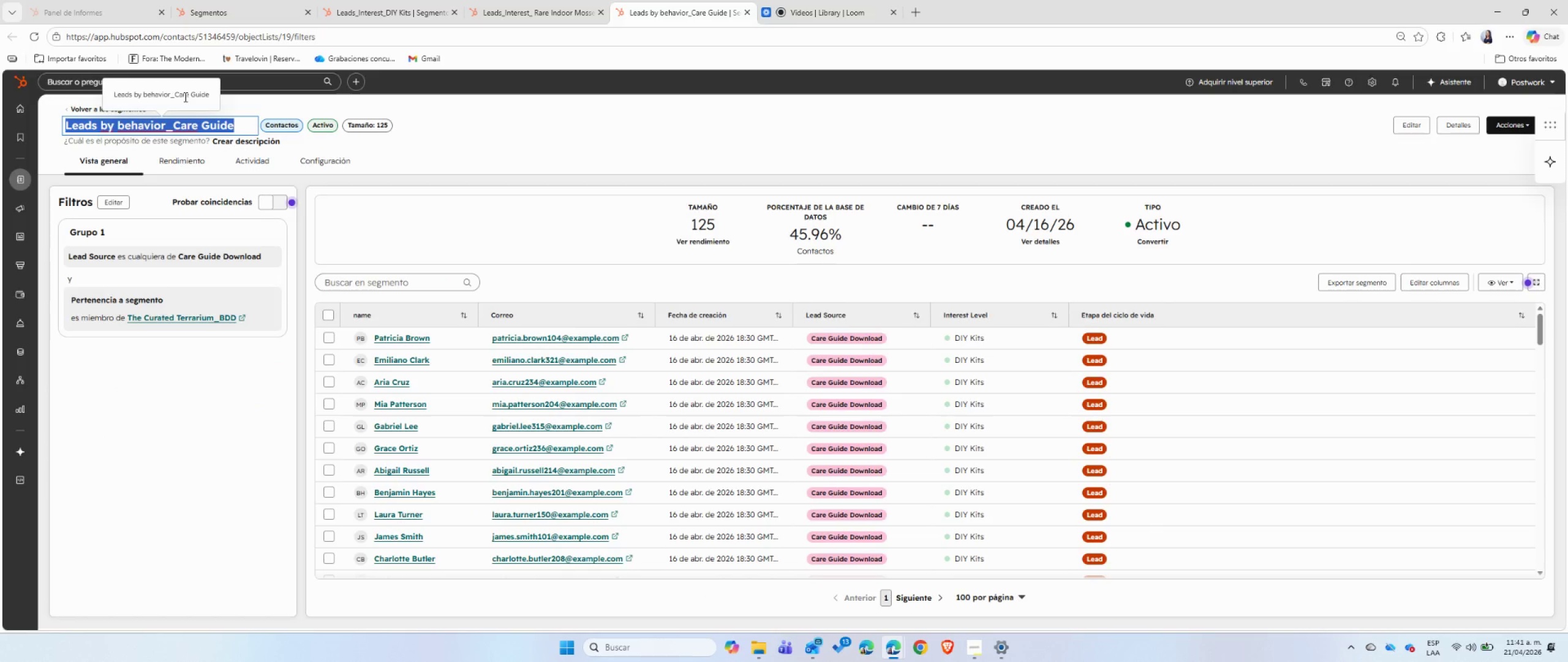 
left_click([412, 152])
 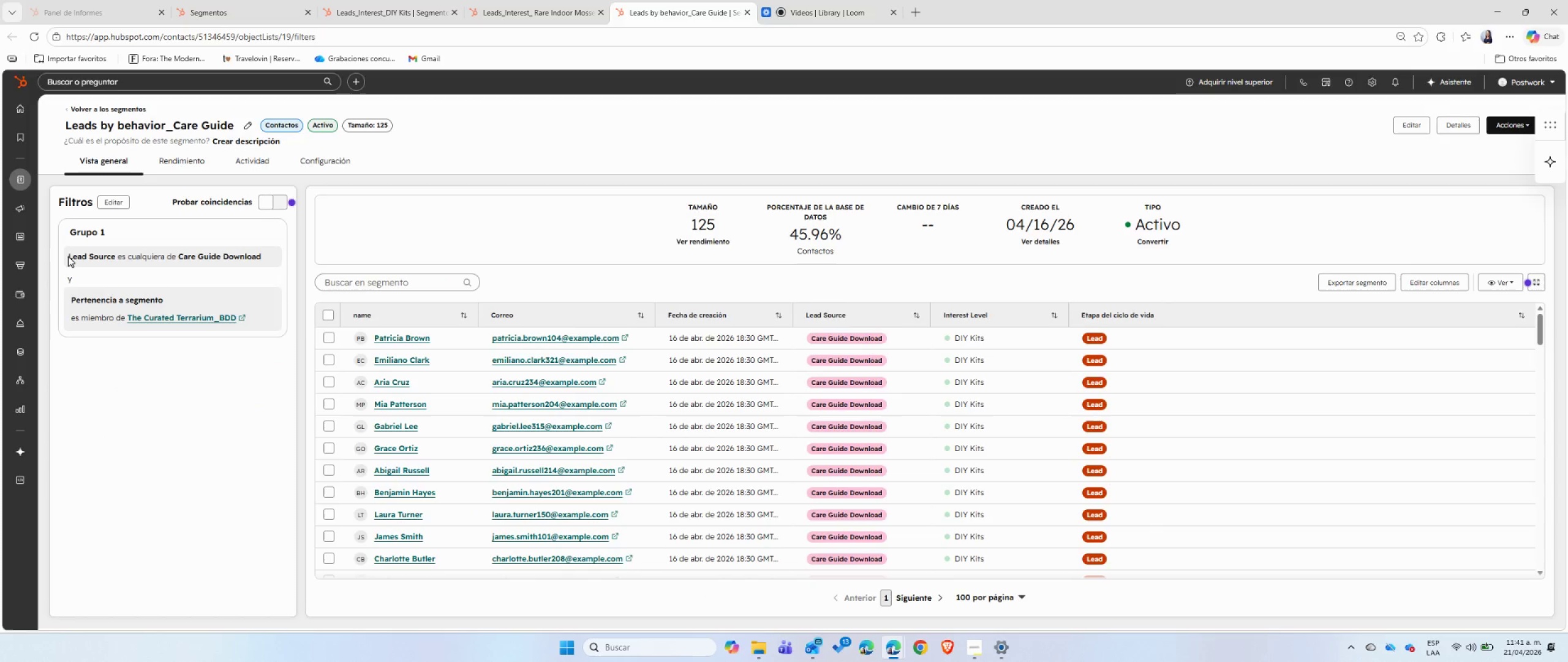 
left_click_drag(start_coordinate=[69, 256], to_coordinate=[287, 258])
 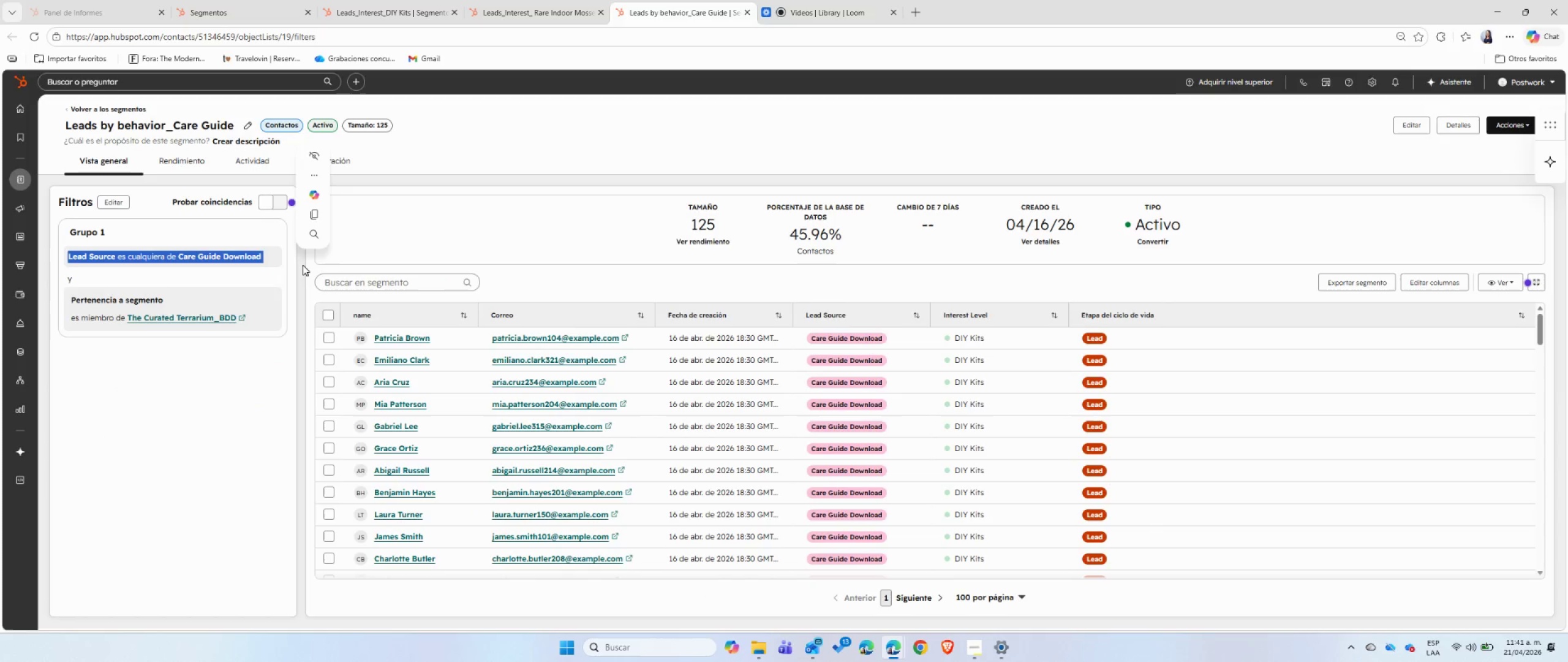 
left_click([303, 265])
 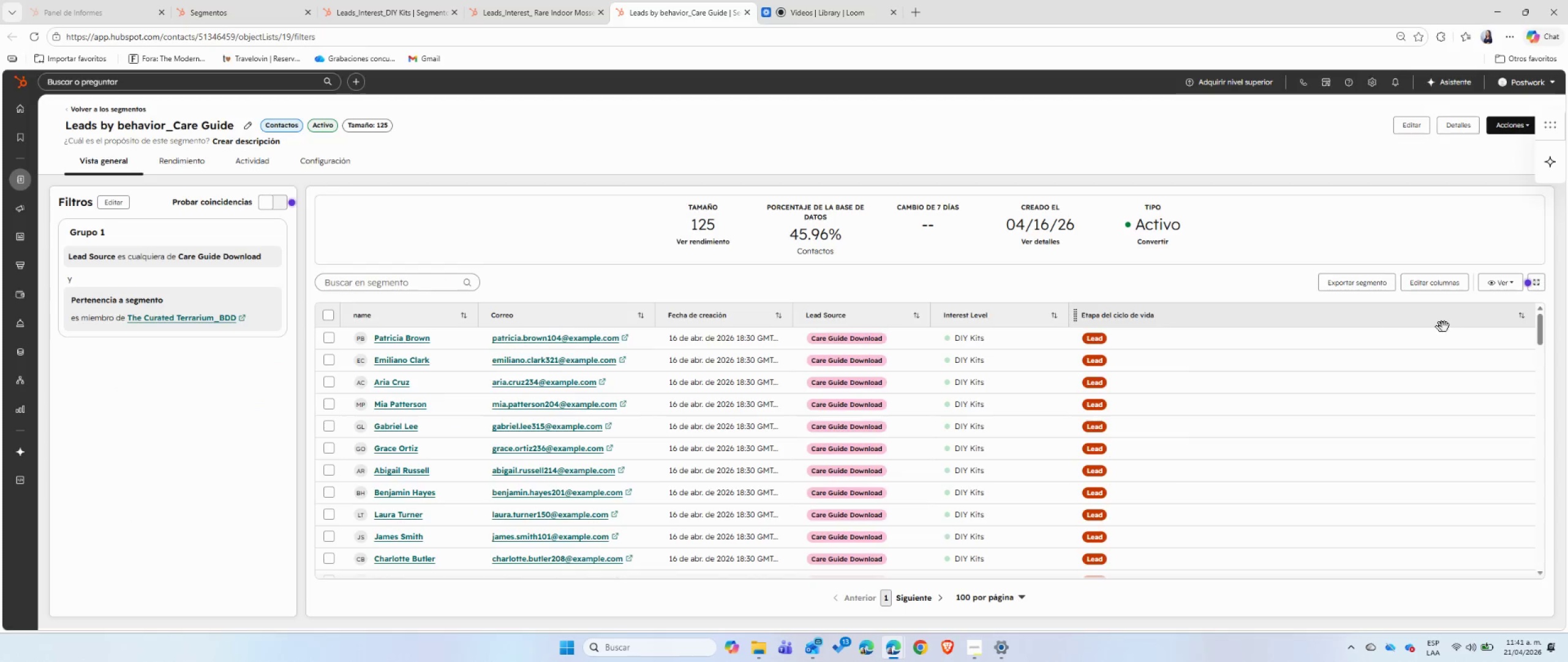 
left_click([1540, 286])
 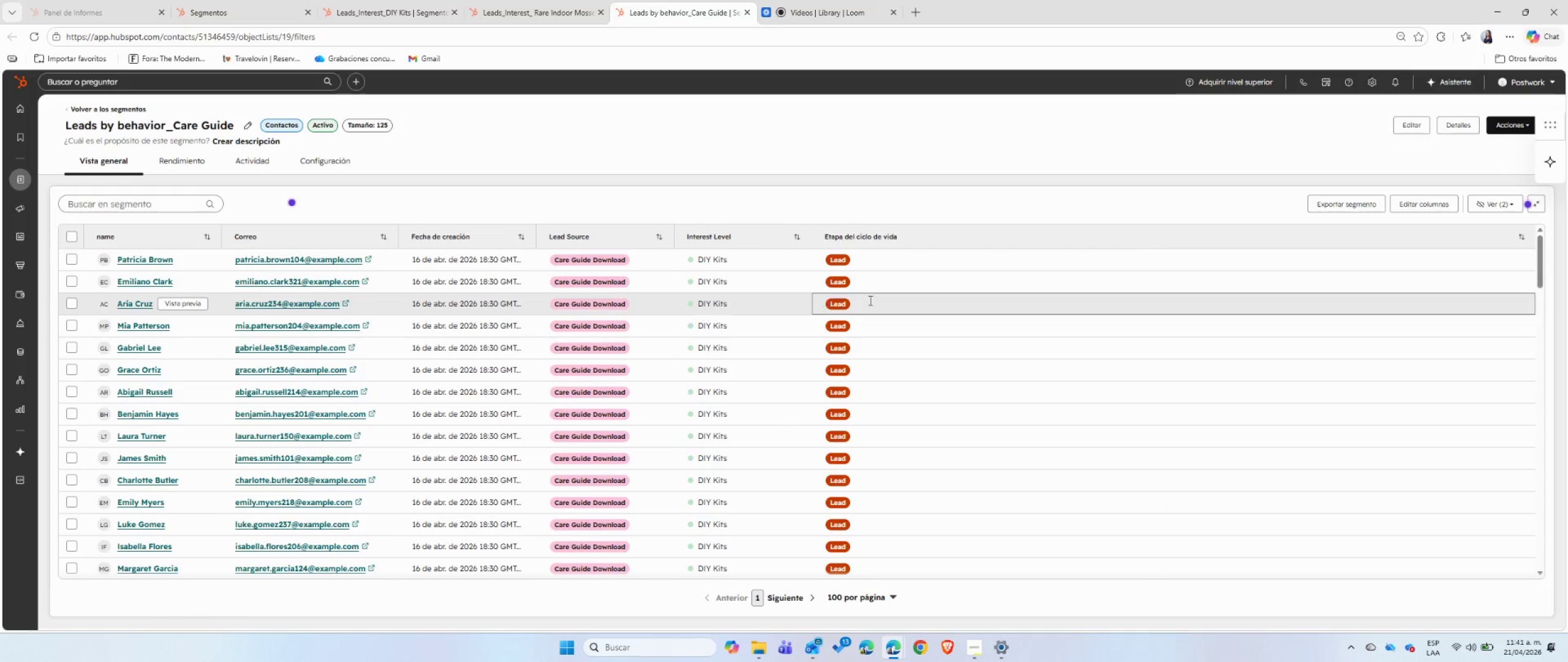 
wait(11.89)
 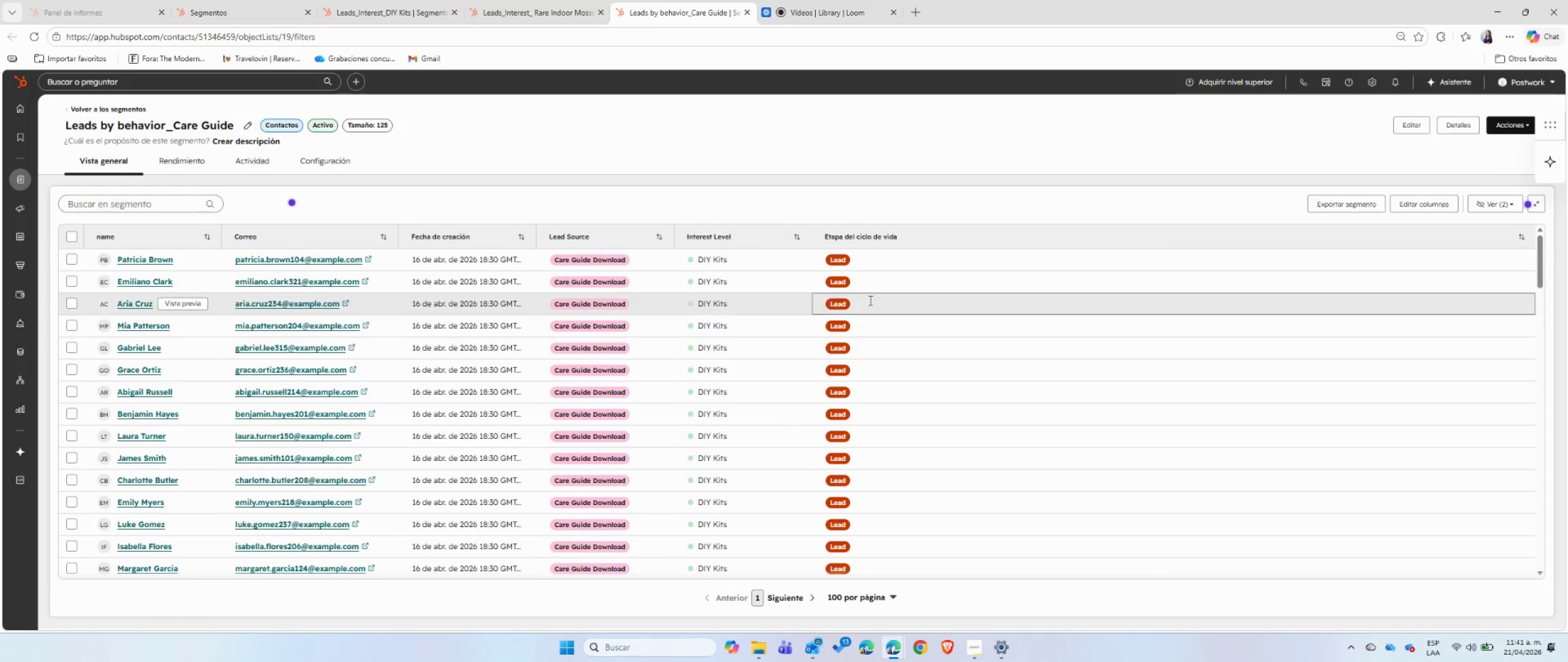 
left_click([75, 104])
 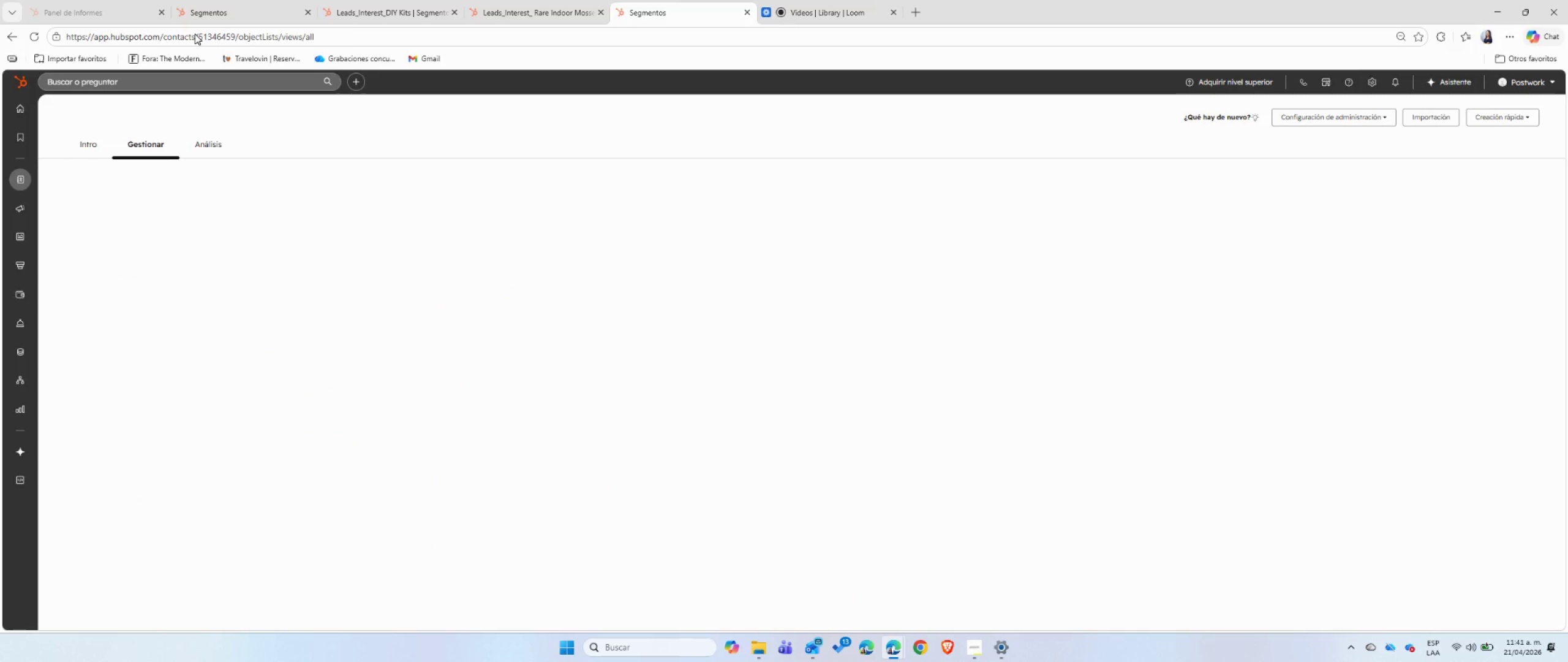 
left_click([91, 9])
 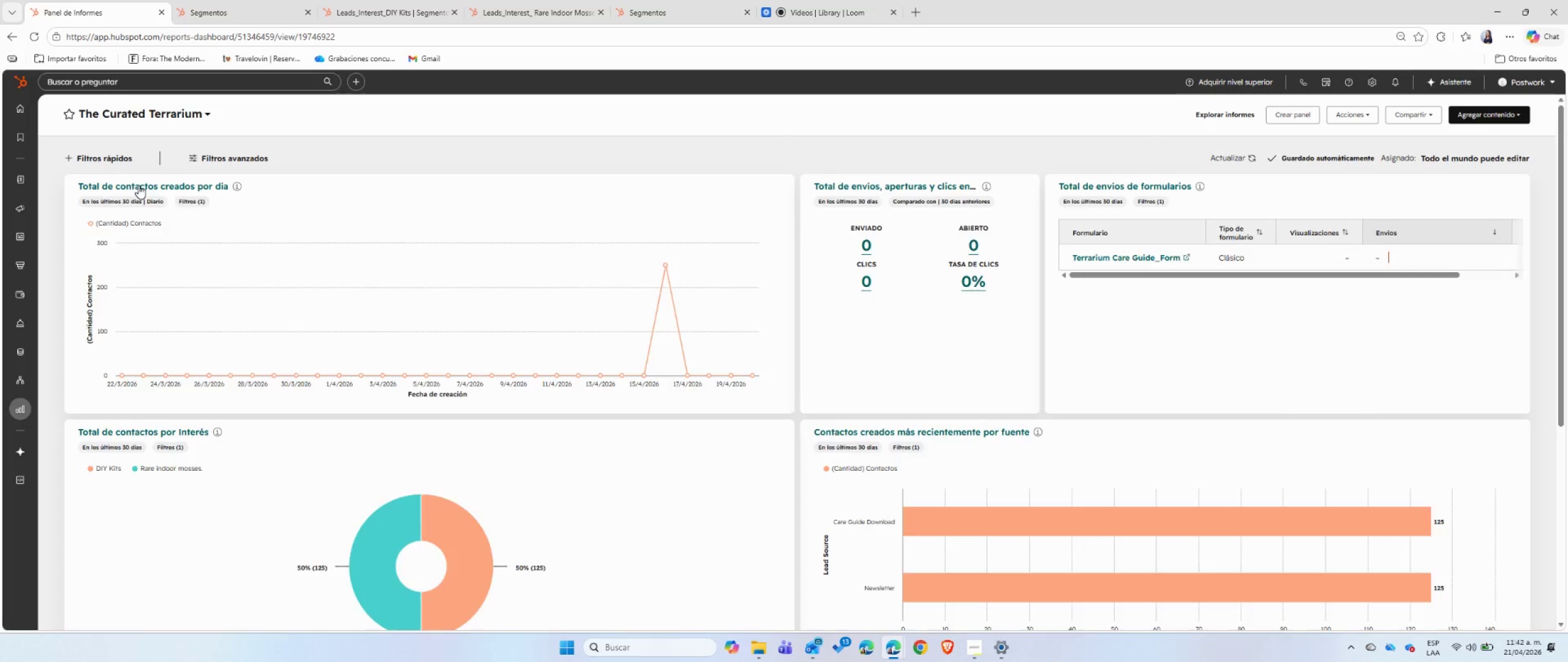 
wait(9.88)
 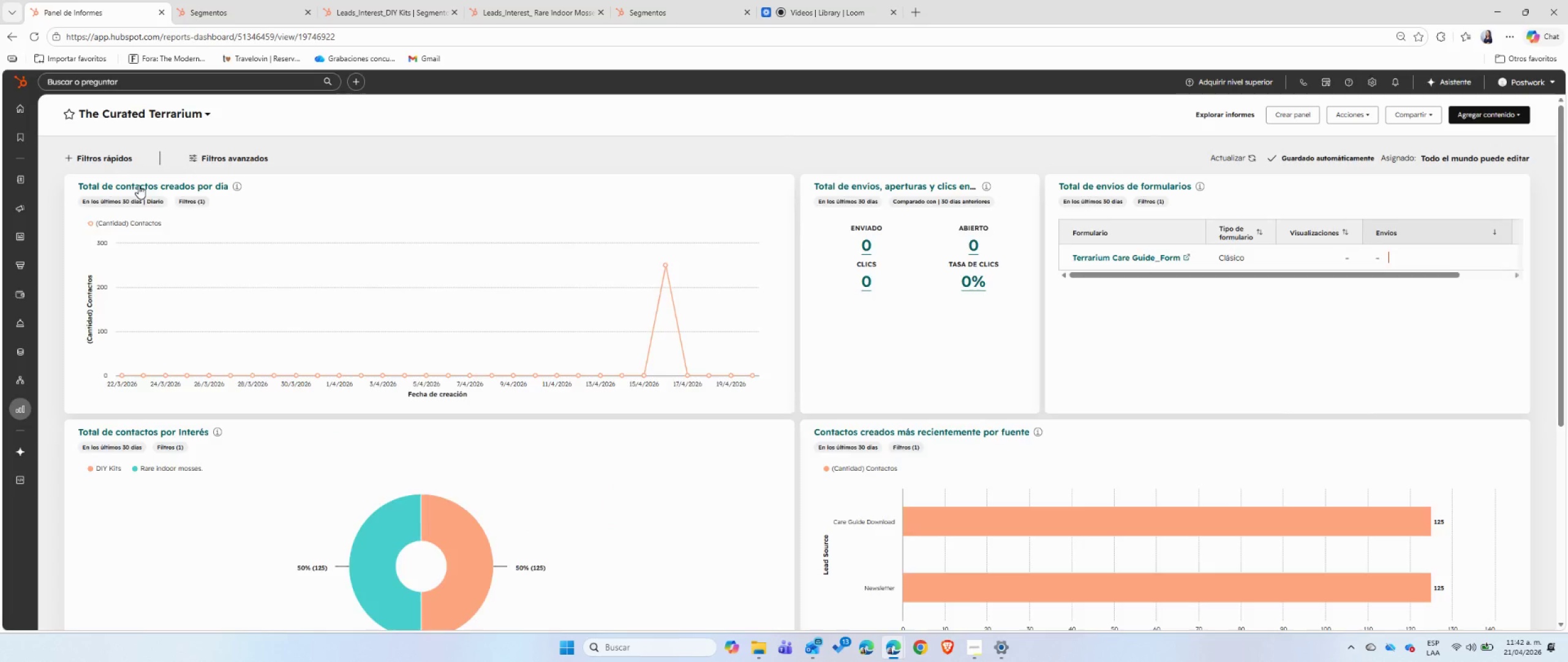 
left_click([761, 188])
 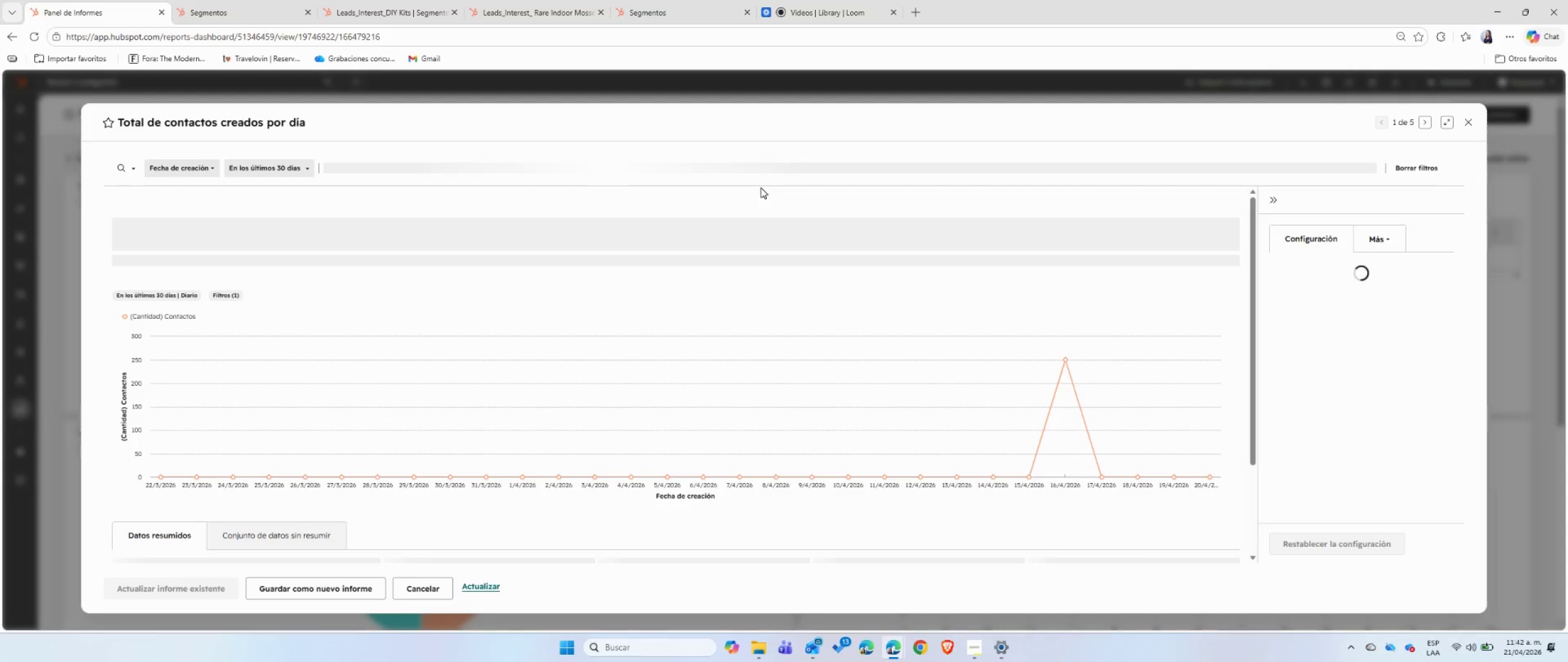 
wait(10.69)
 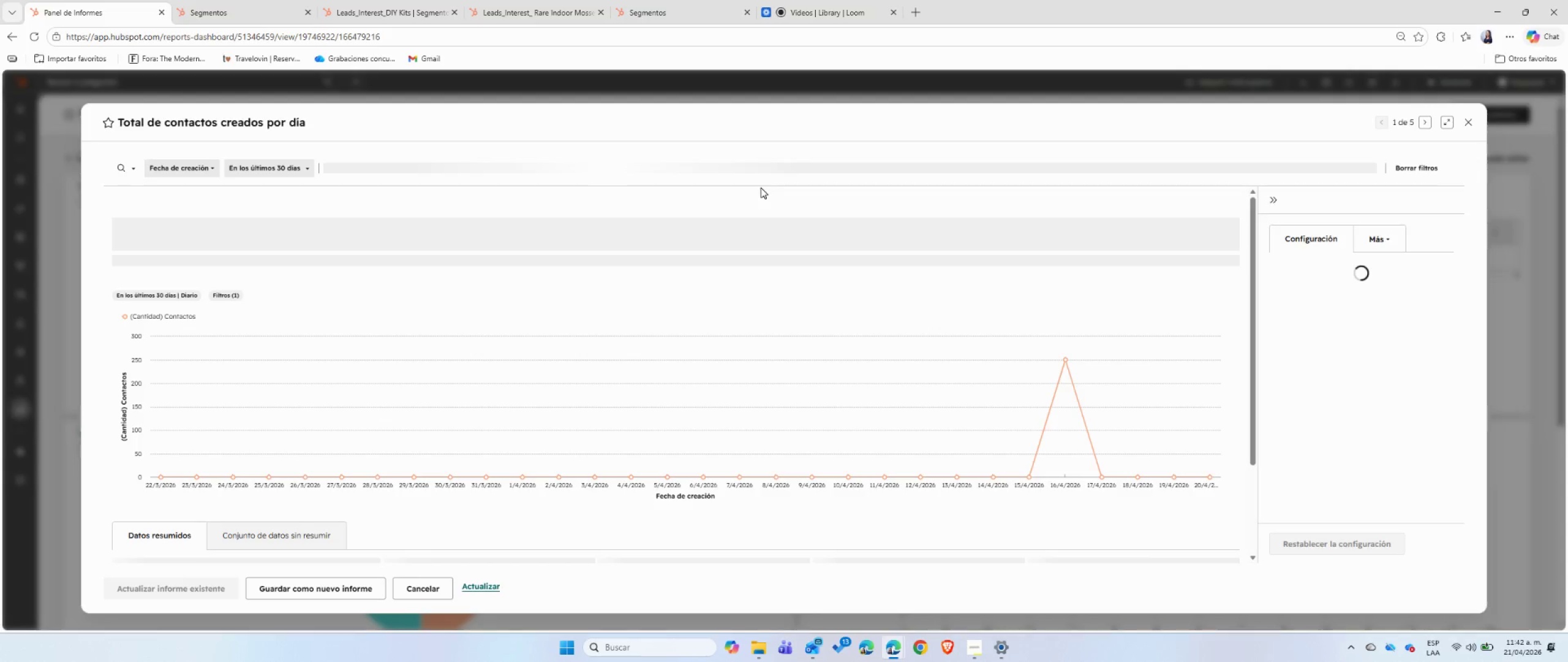 
scroll: coordinate [1441, 446], scroll_direction: down, amount: 3.0
 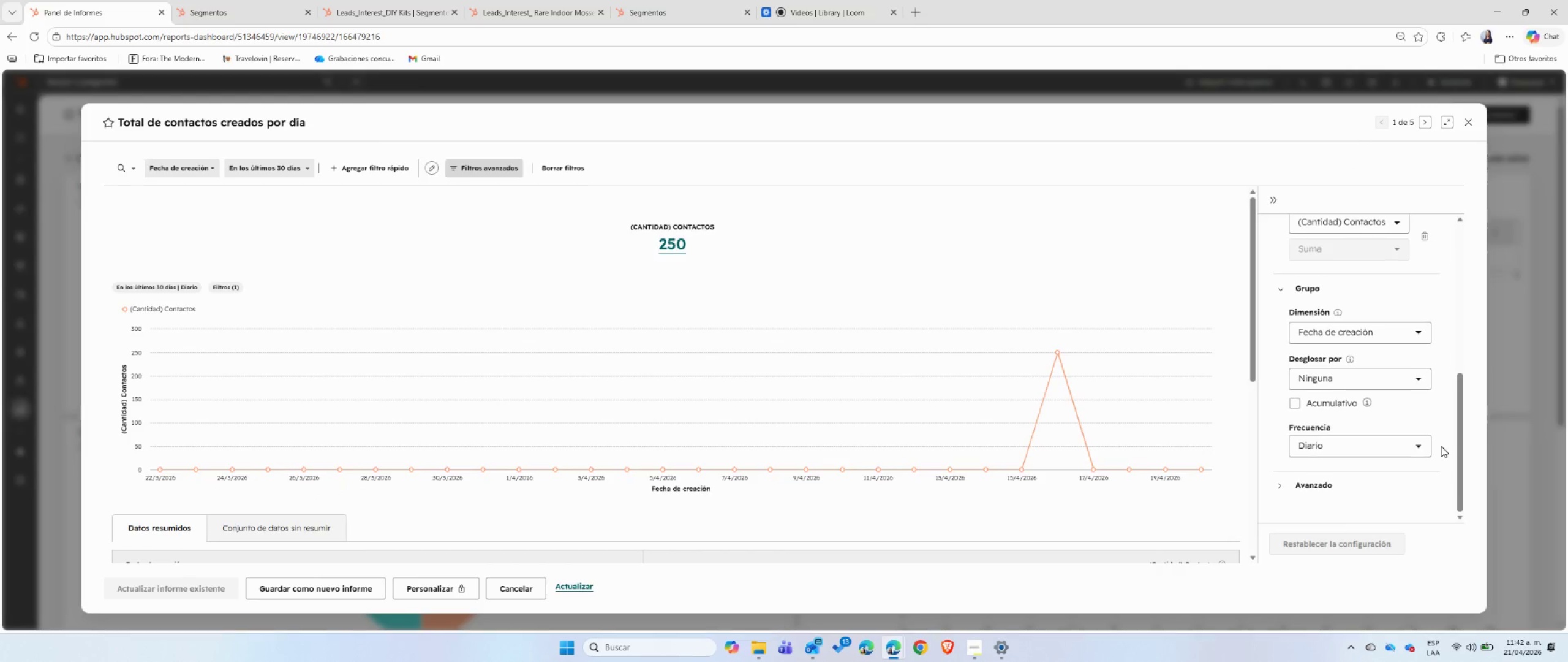 
scroll: coordinate [1441, 446], scroll_direction: none, amount: 0.0
 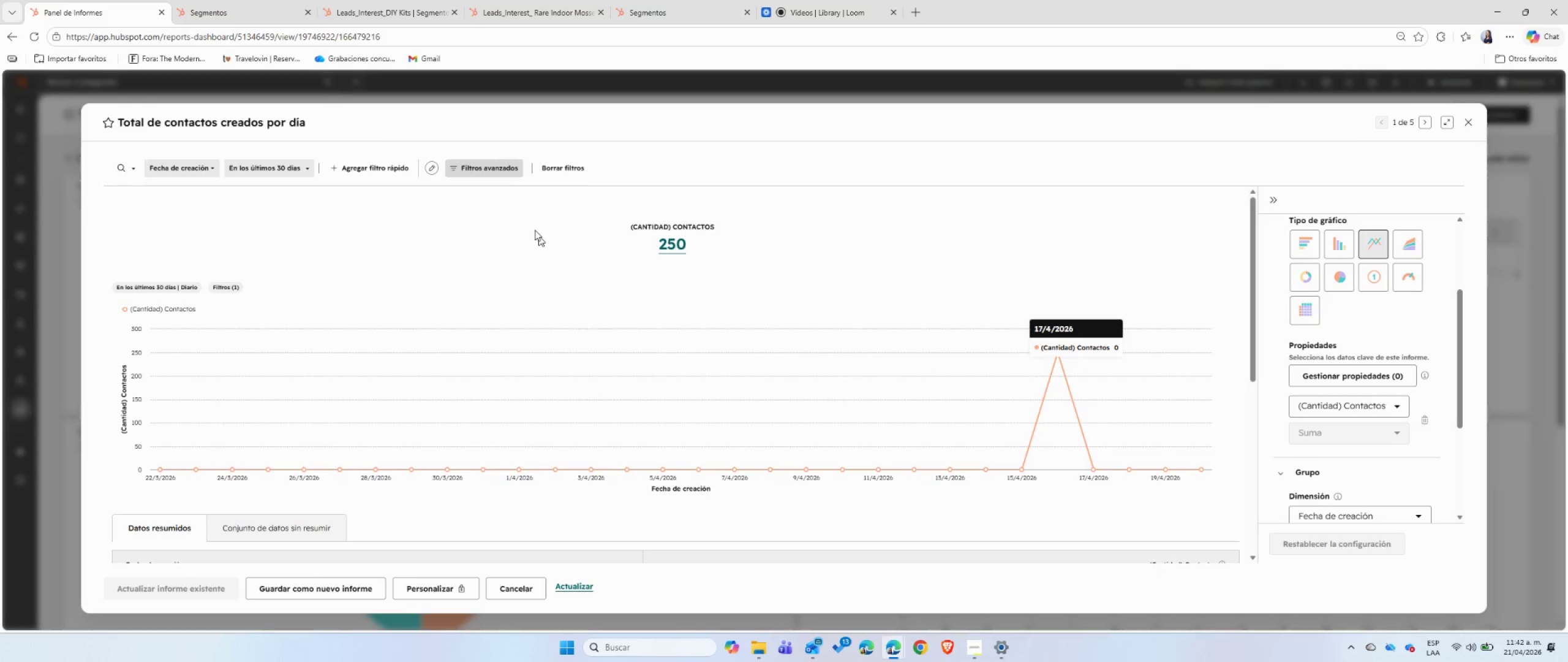 
left_click([496, 170])
 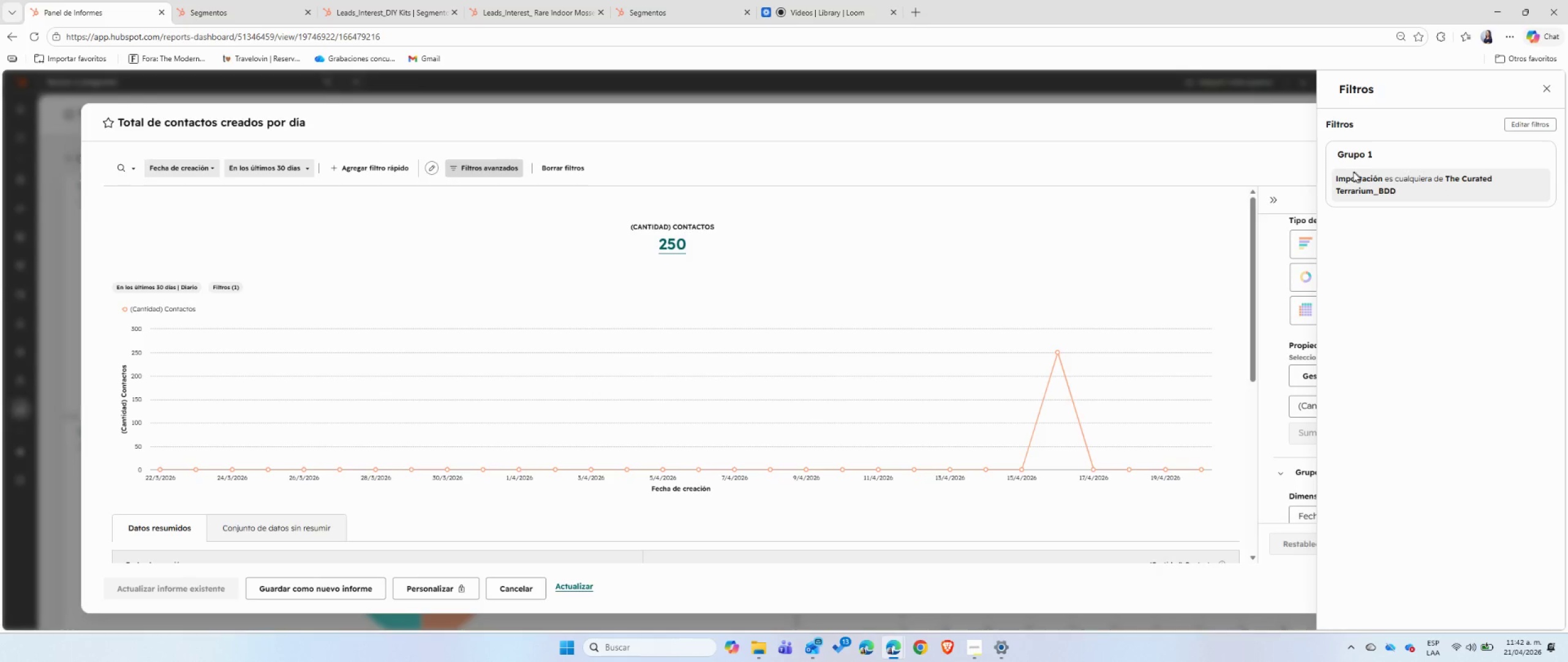 
left_click_drag(start_coordinate=[1335, 179], to_coordinate=[1411, 190])
 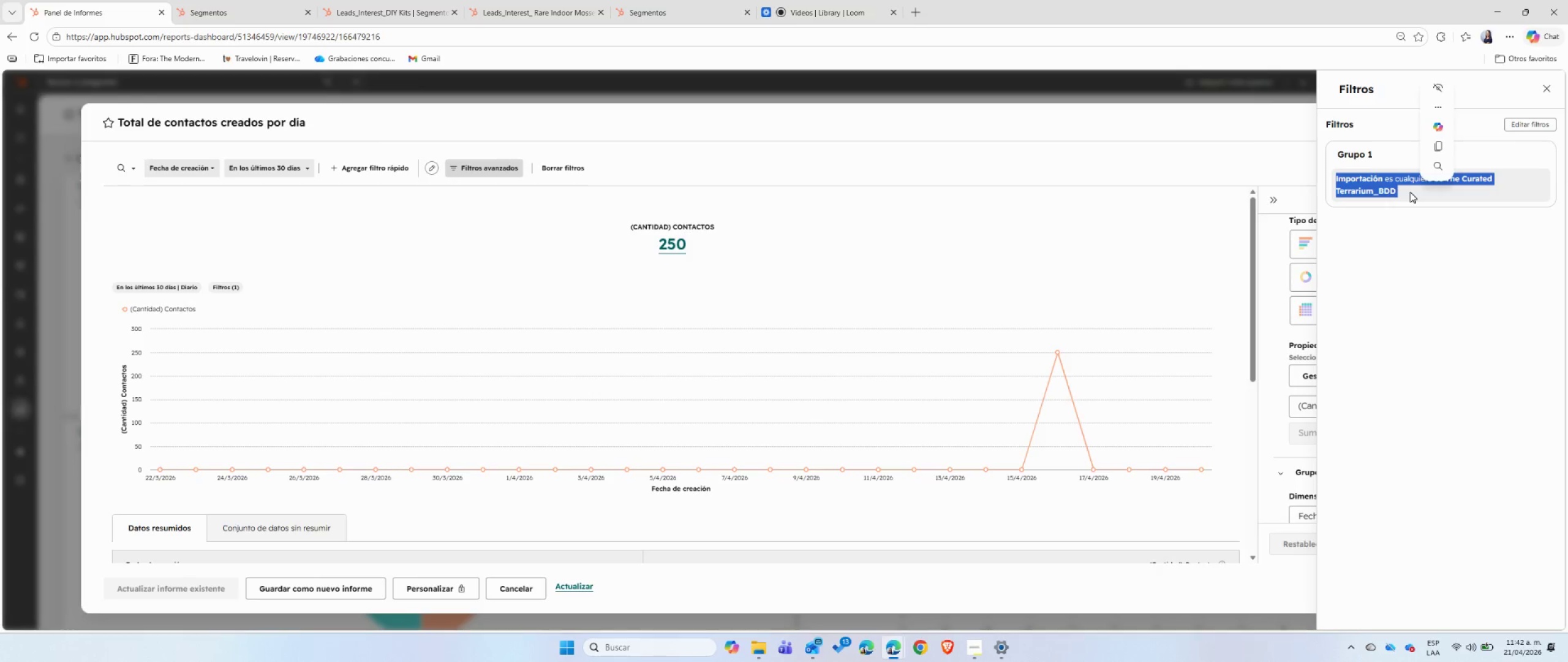 
left_click([1410, 192])
 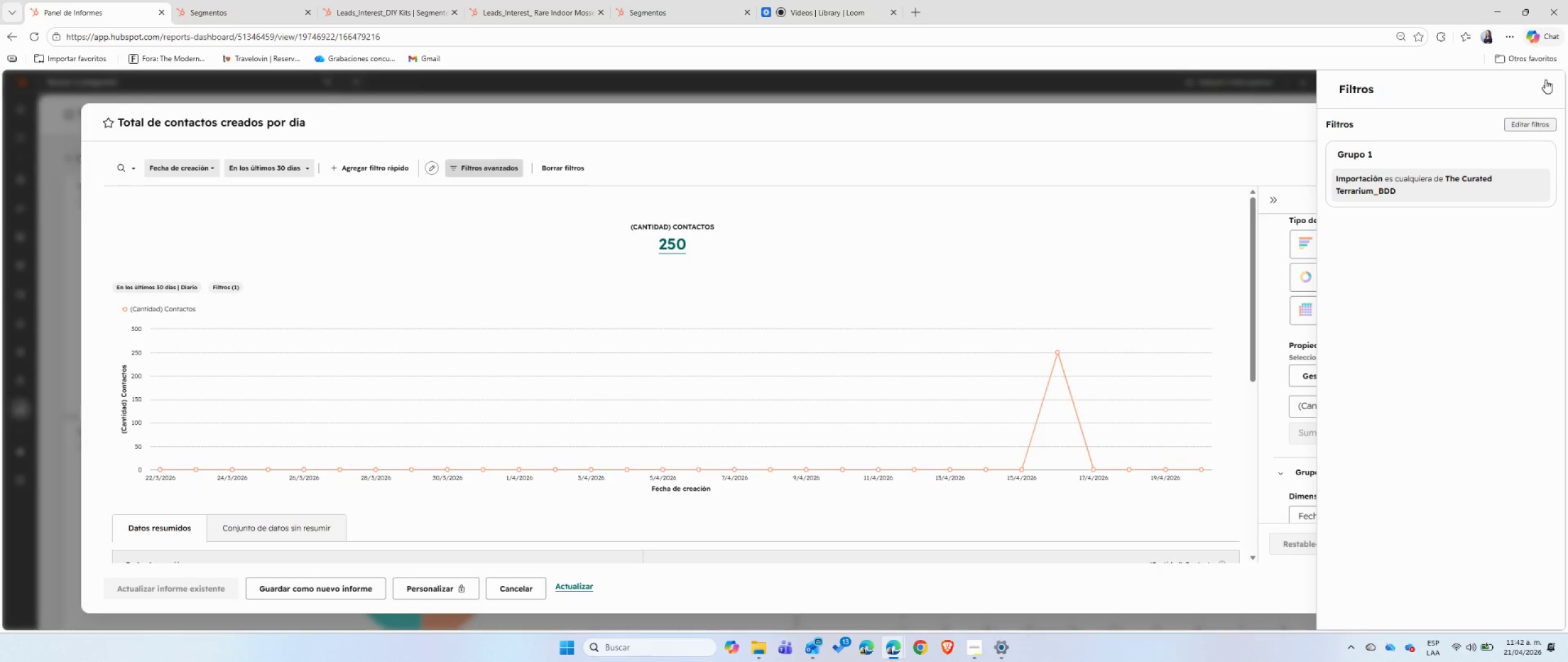 
left_click([1545, 78])
 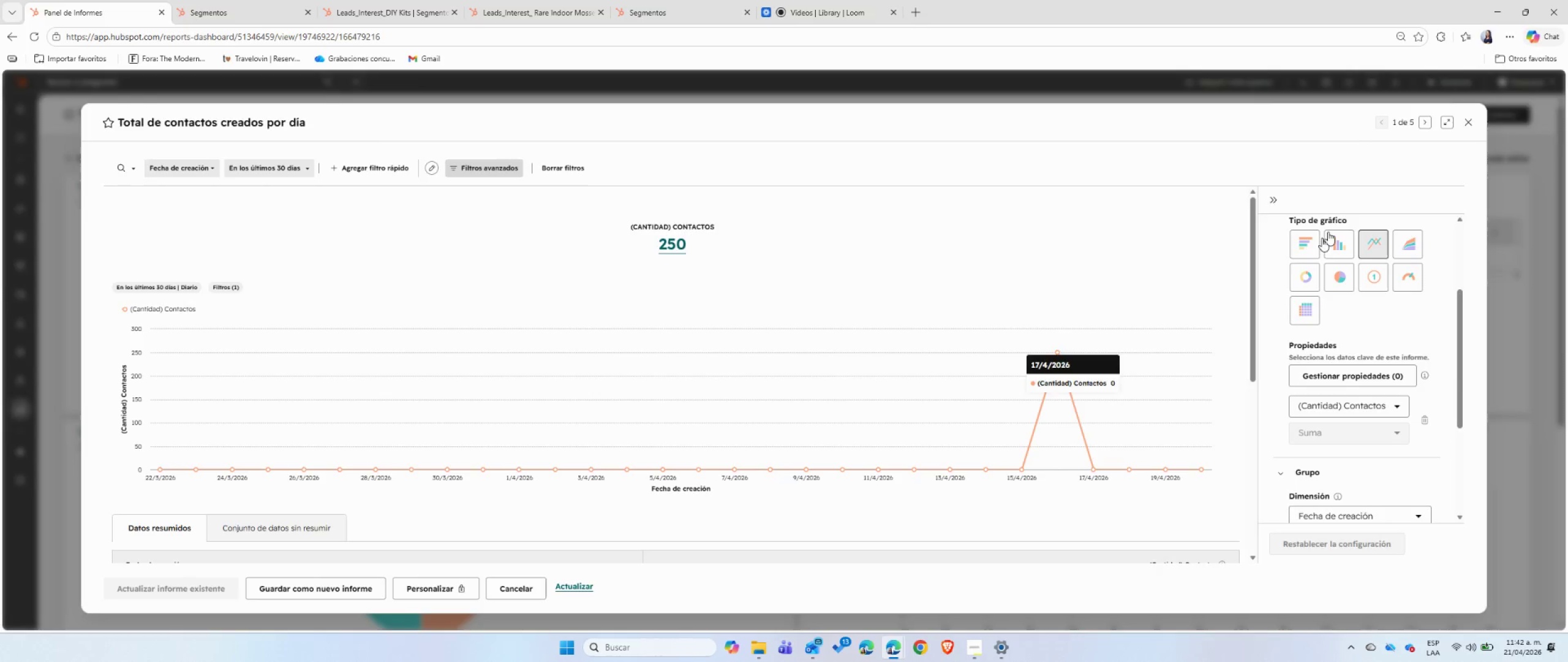 
wait(6.39)
 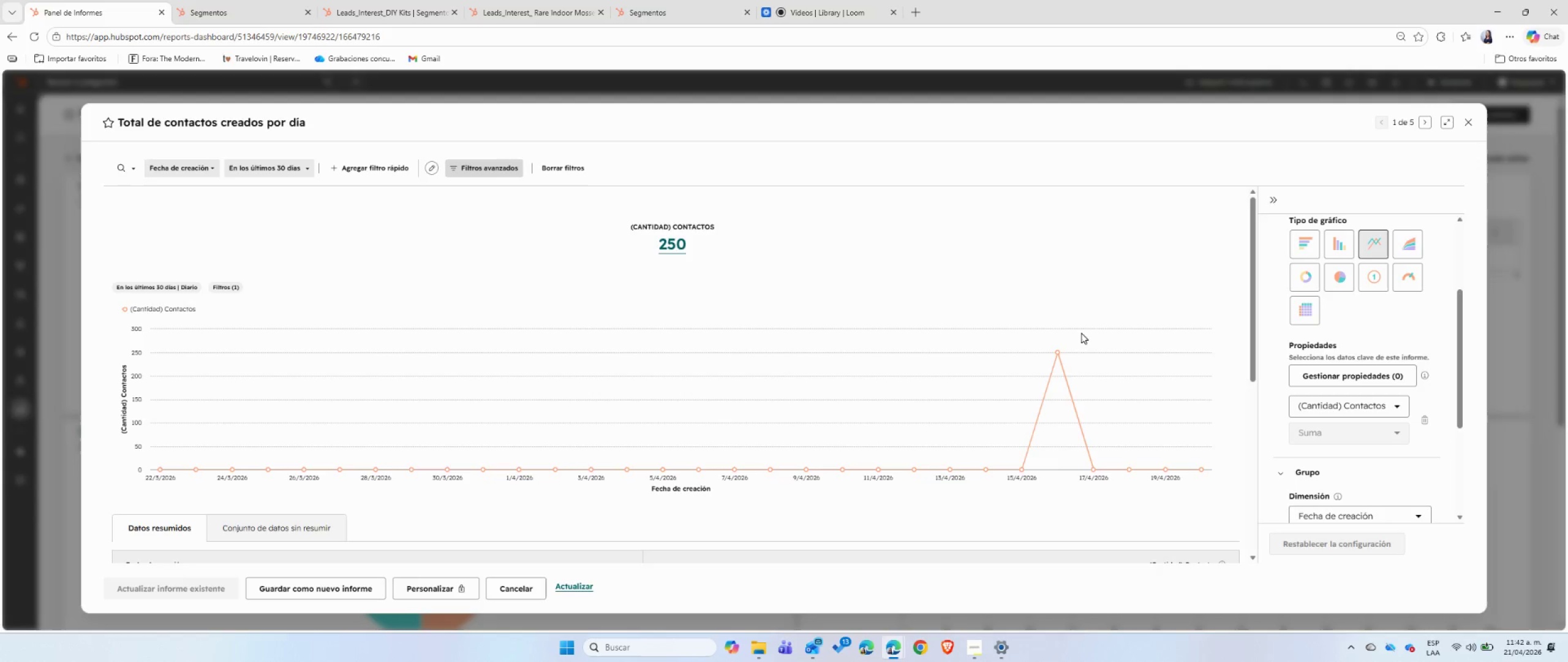 
left_click([1465, 123])
 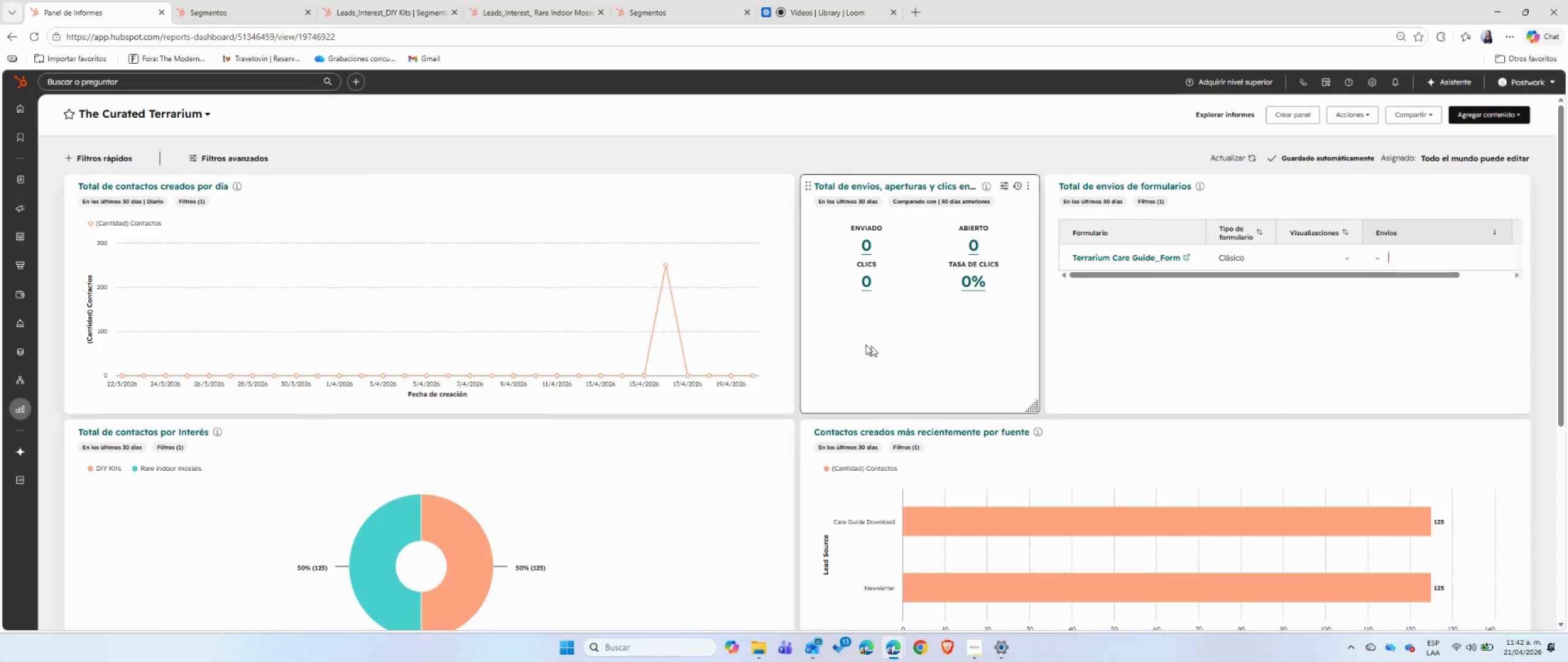 
wait(5.98)
 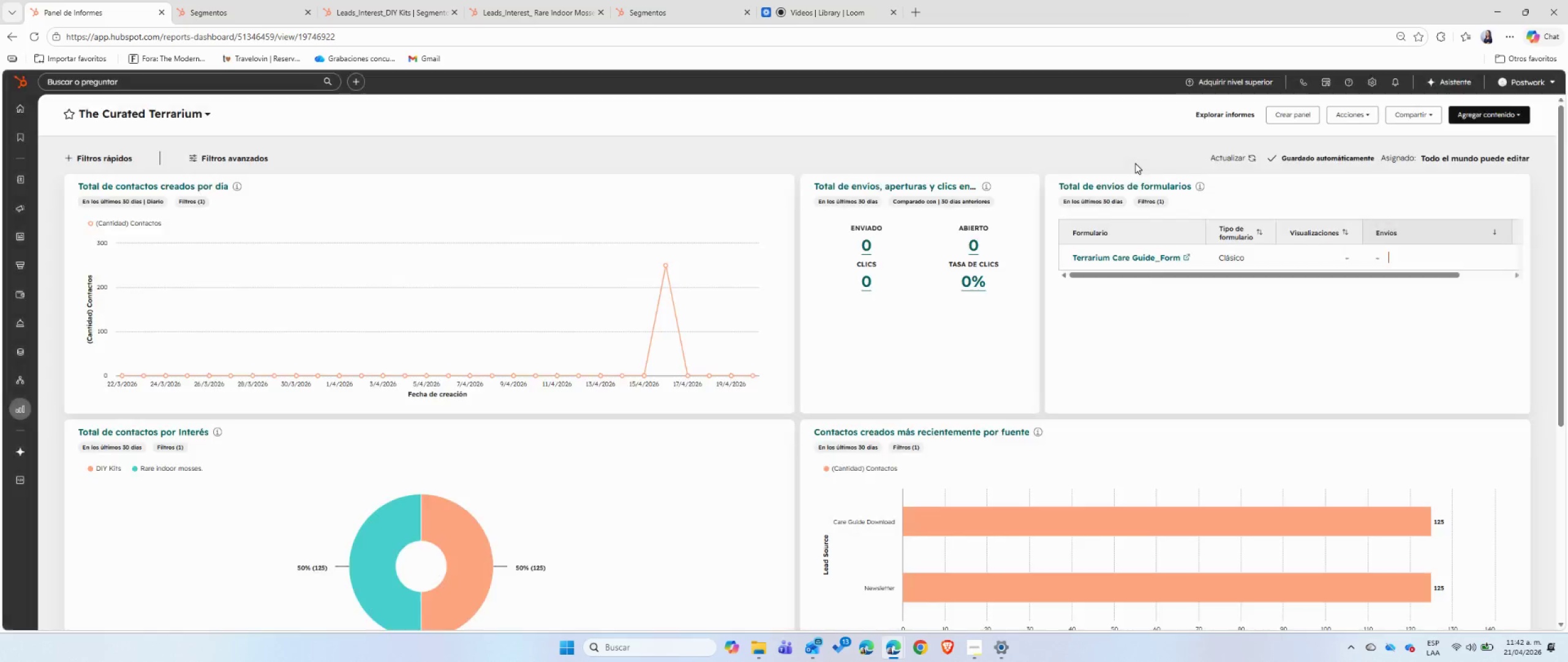 
left_click([1007, 186])
 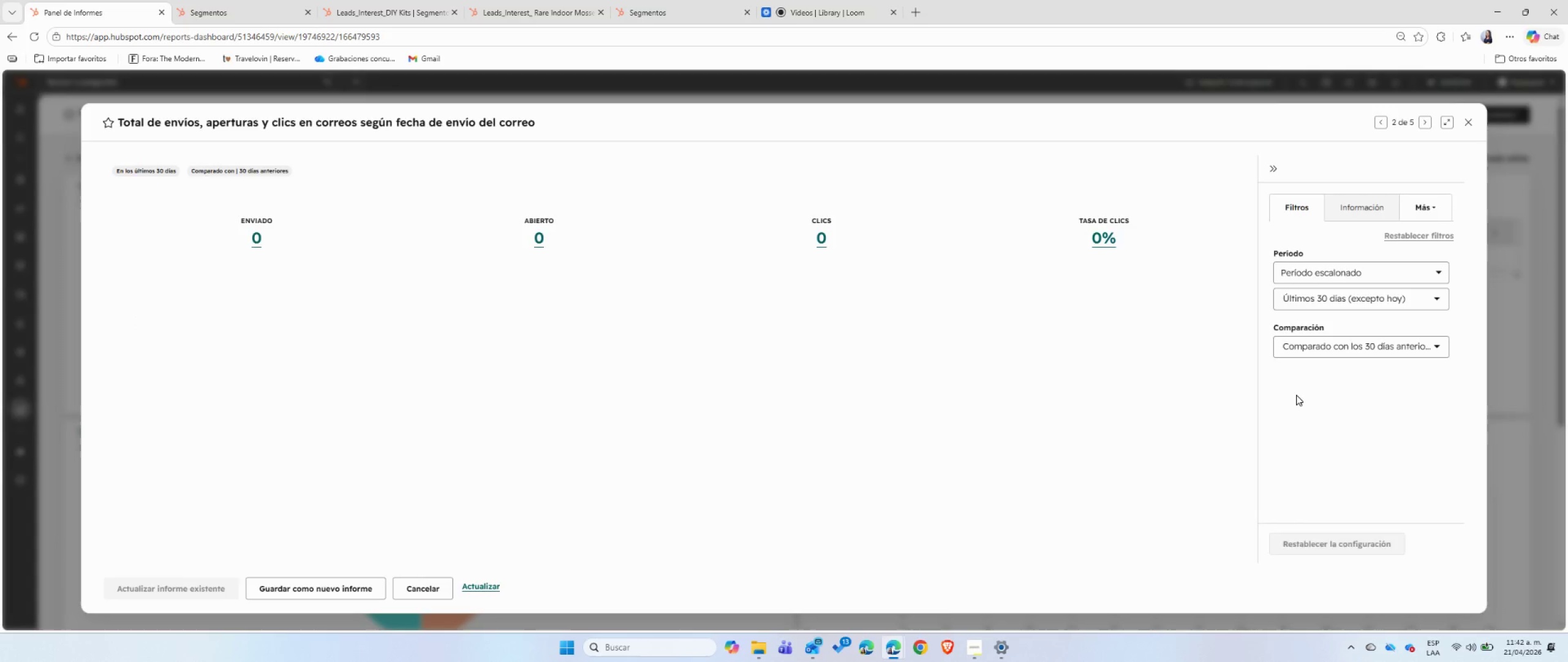 
wait(12.02)
 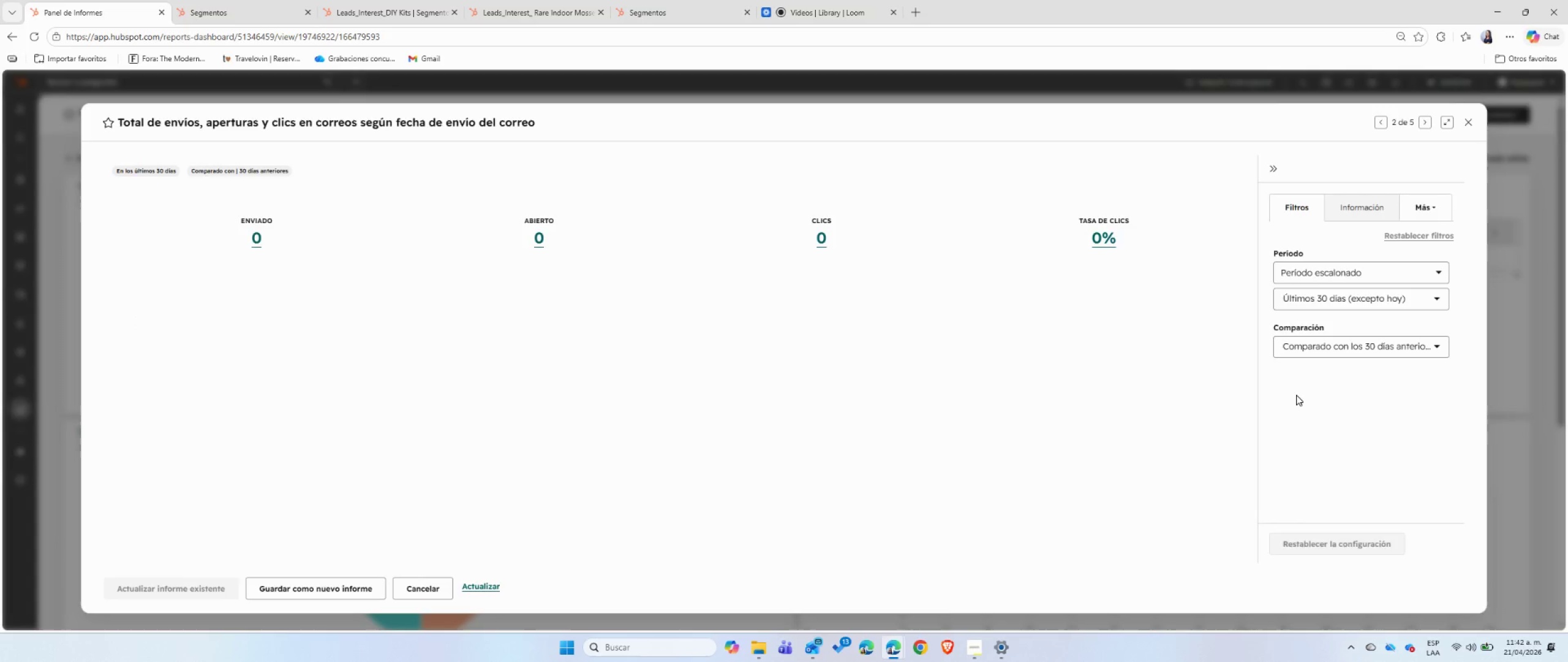 
left_click([1425, 211])
 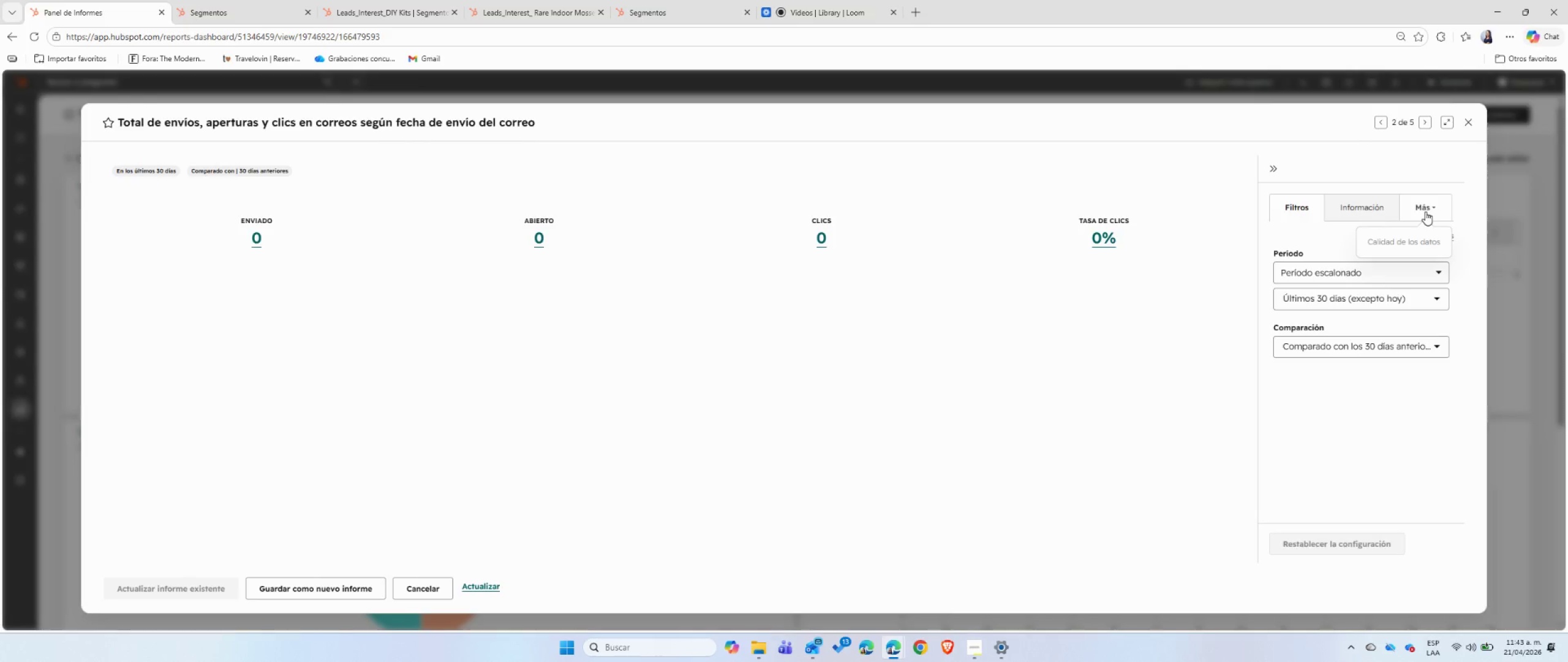 
left_click([1425, 211])
 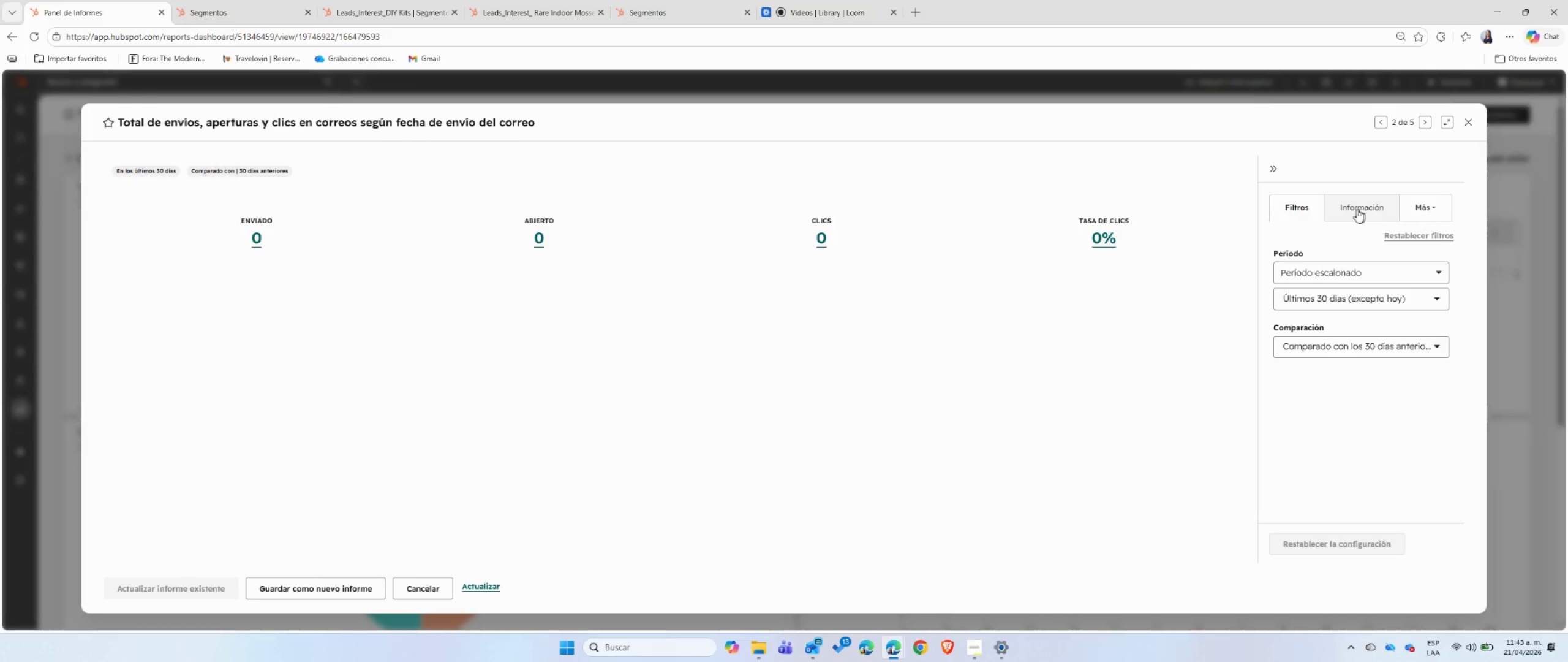 
left_click([1357, 209])
 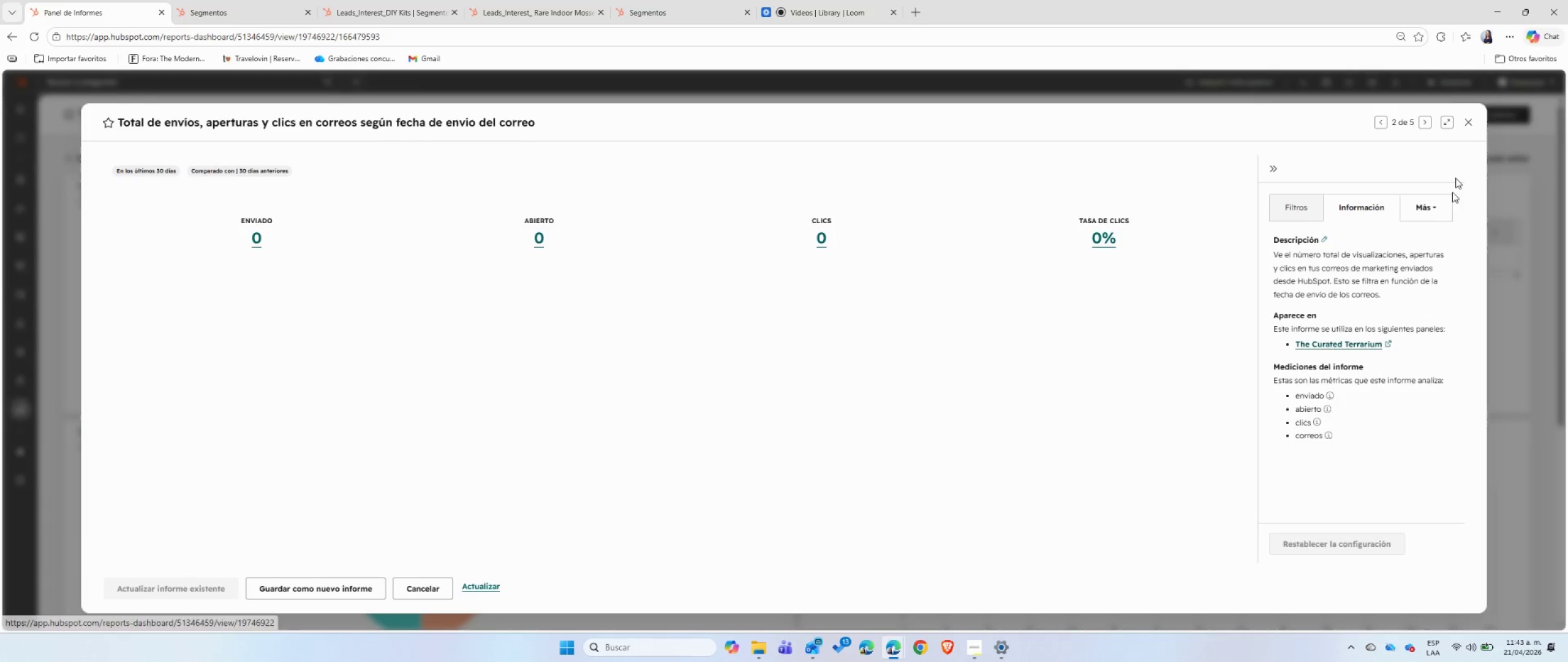 
left_click([1469, 129])
 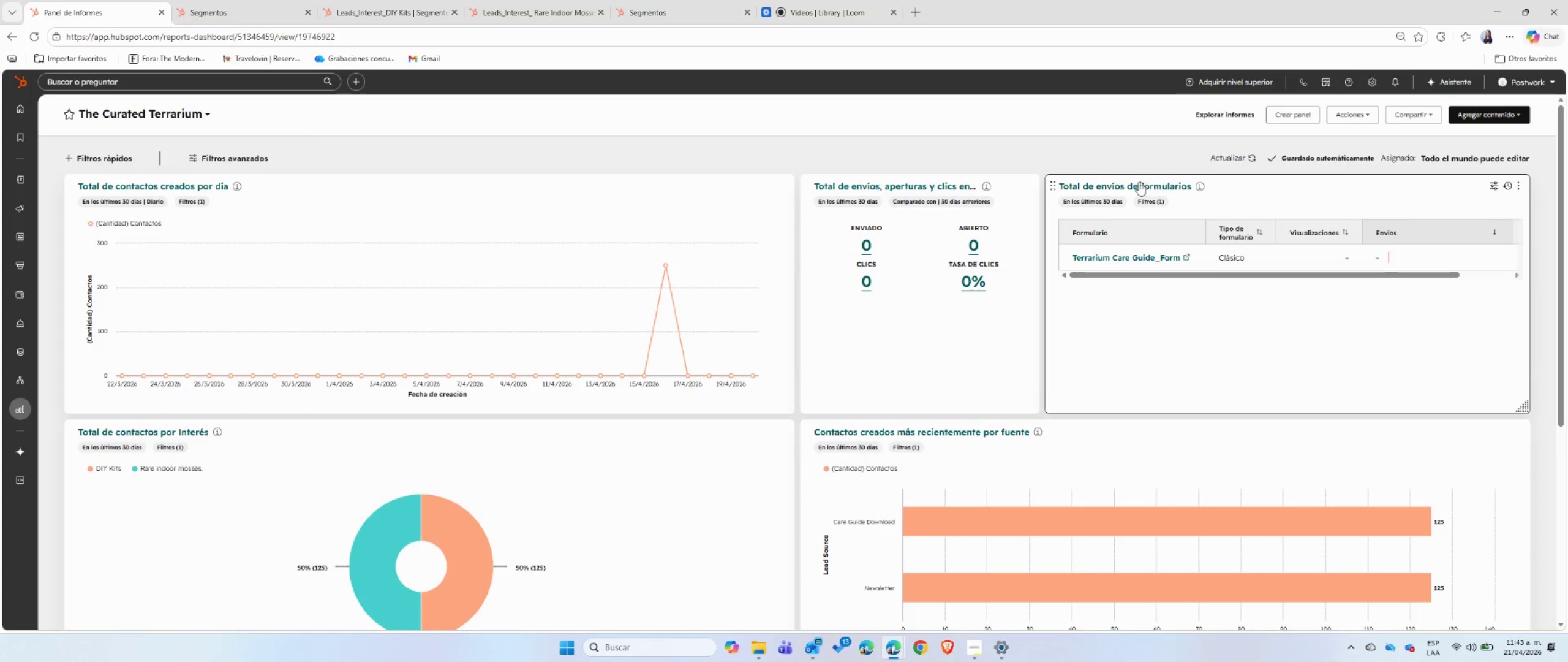 
left_click_drag(start_coordinate=[1131, 274], to_coordinate=[1067, 281])
 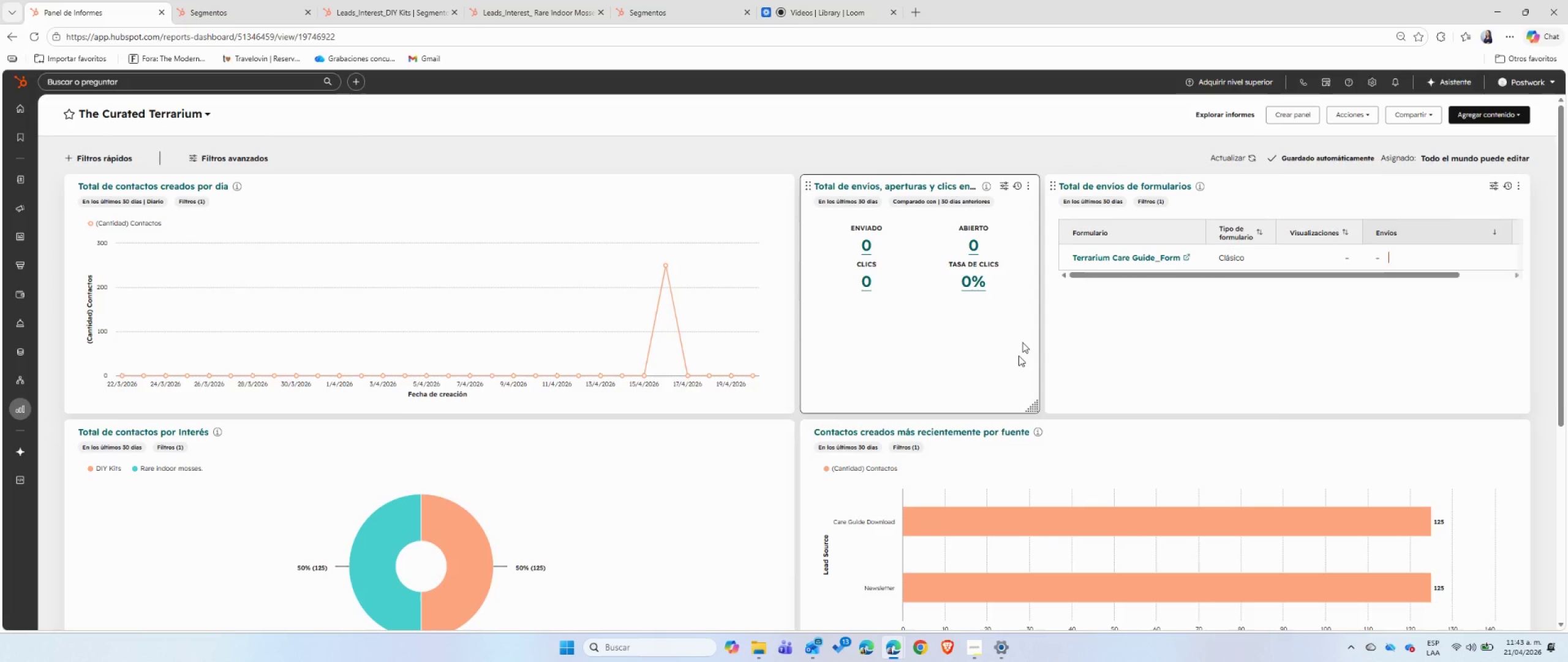 
scroll: coordinate [1019, 356], scroll_direction: down, amount: 3.0
 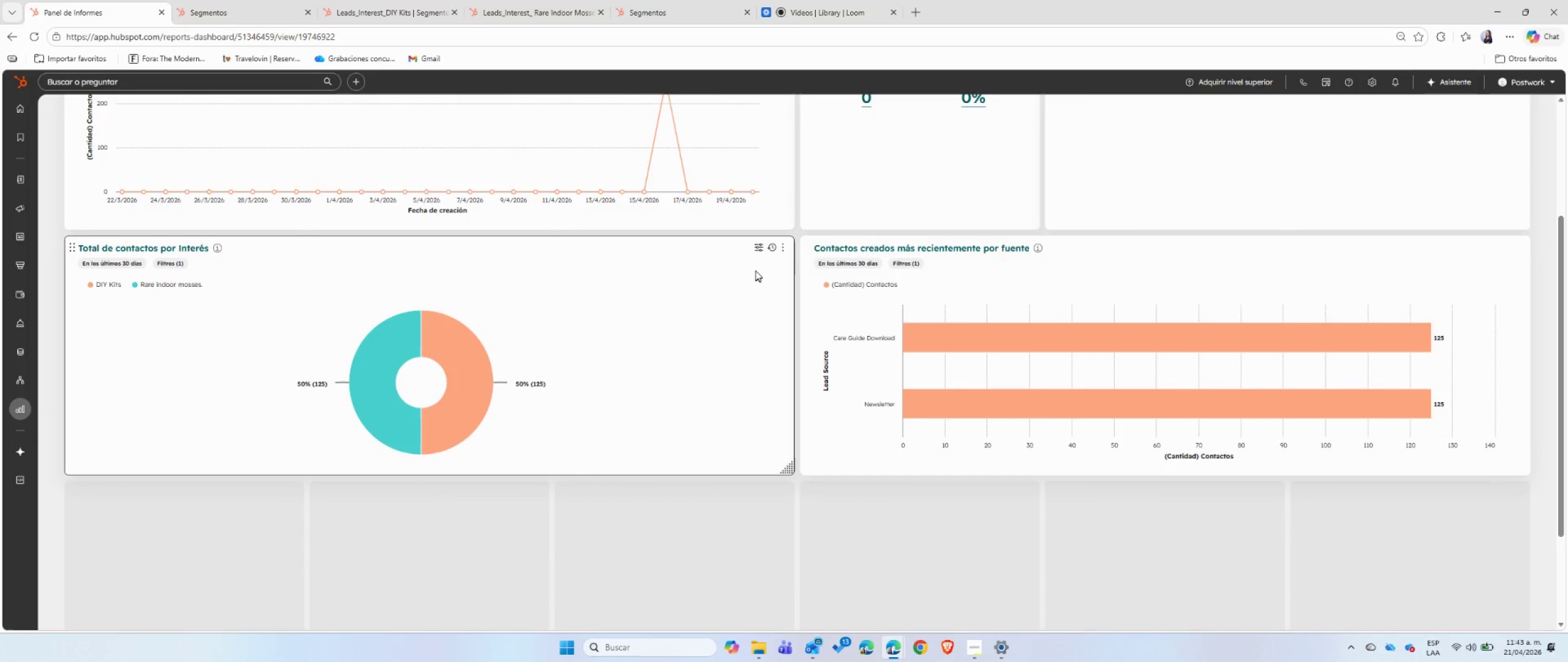 
left_click([758, 248])
 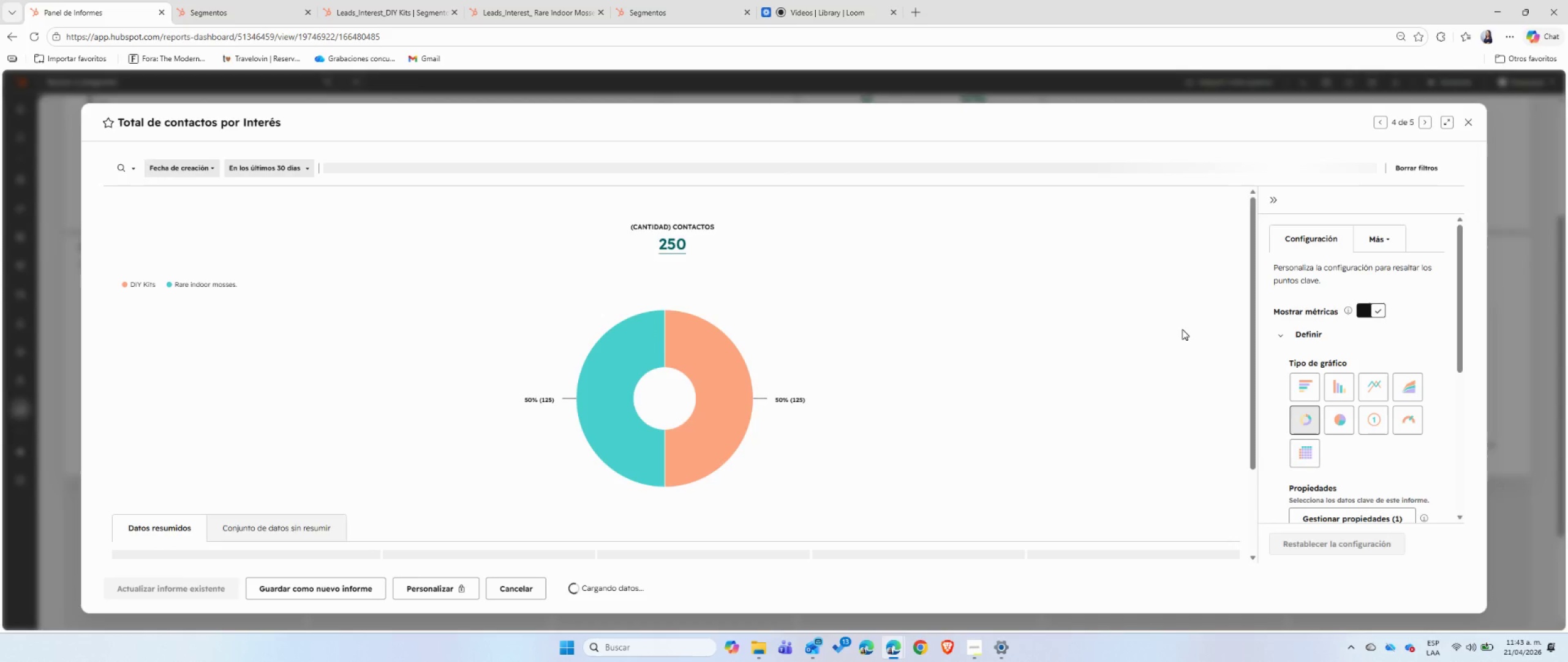 
wait(18.52)
 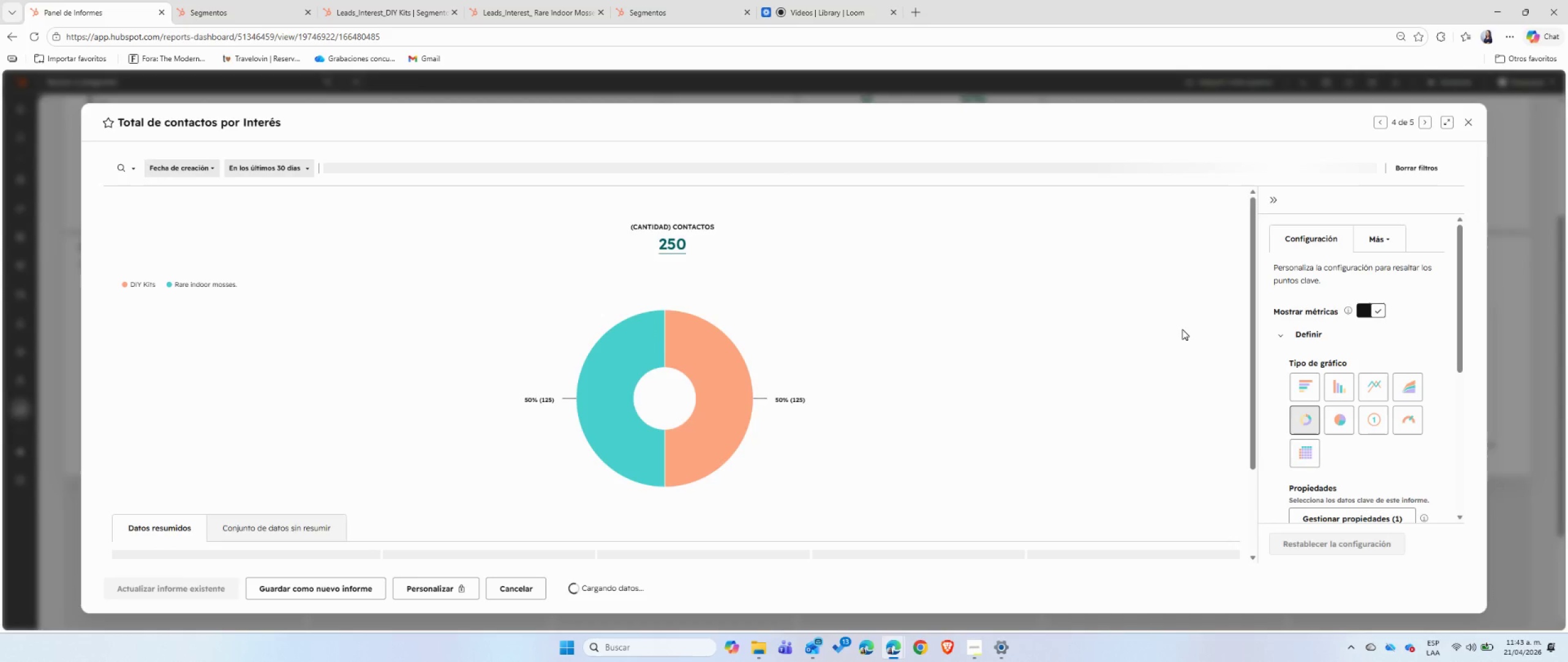 
left_click([370, 168])
 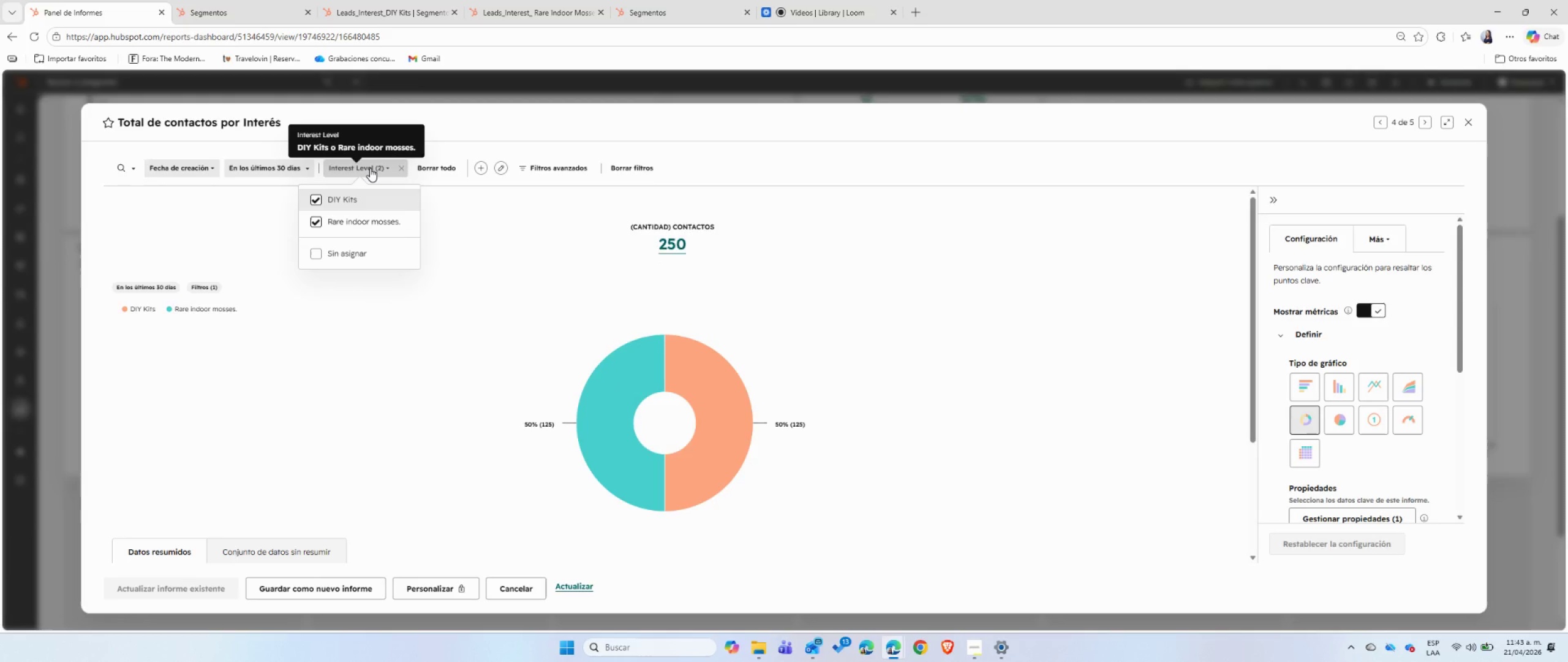 
left_click([370, 168])
 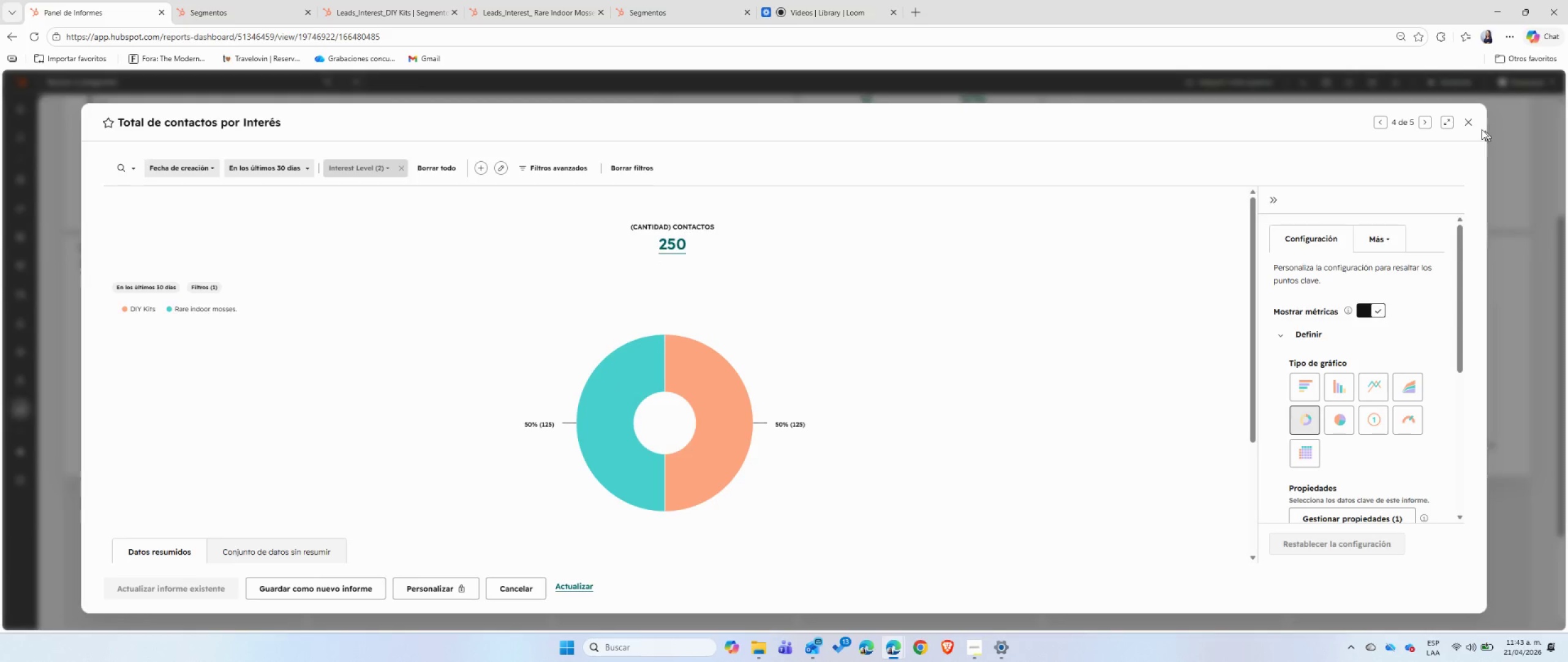 
left_click([1471, 124])
 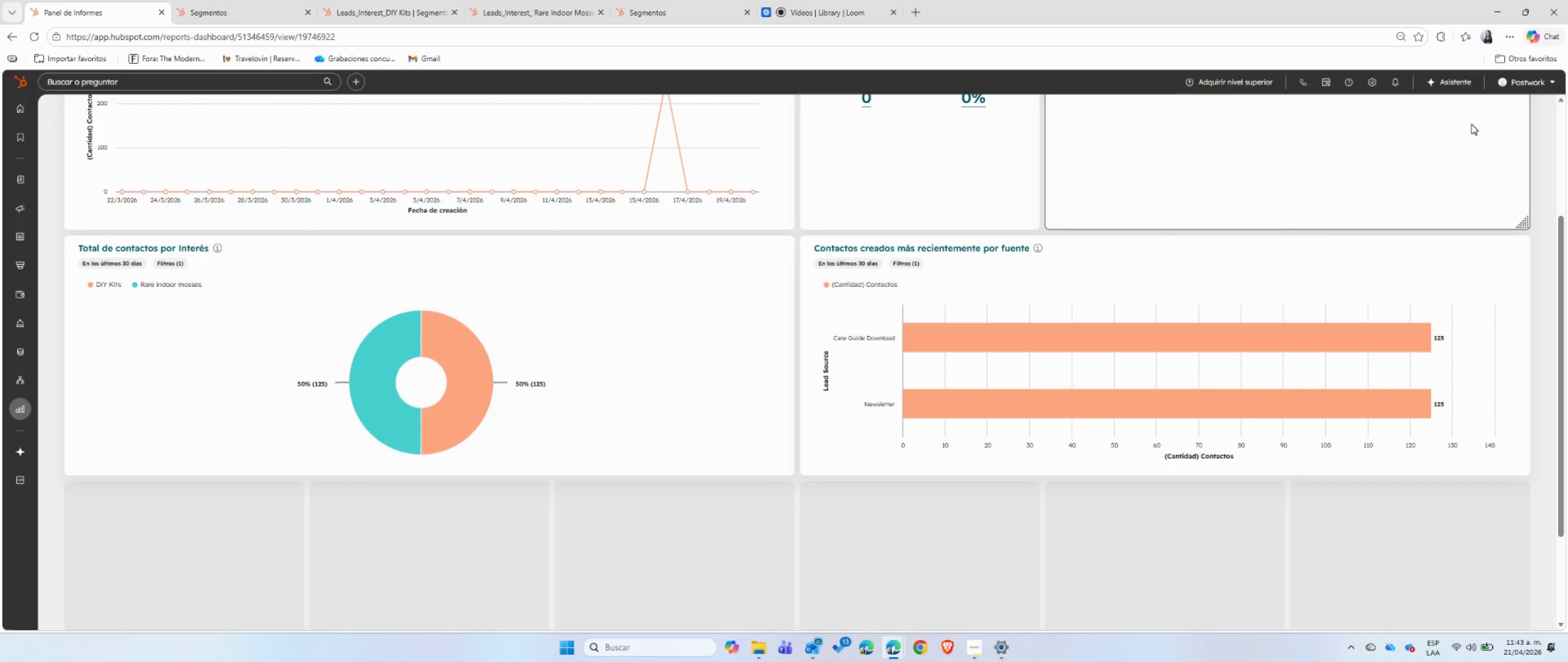 
wait(10.17)
 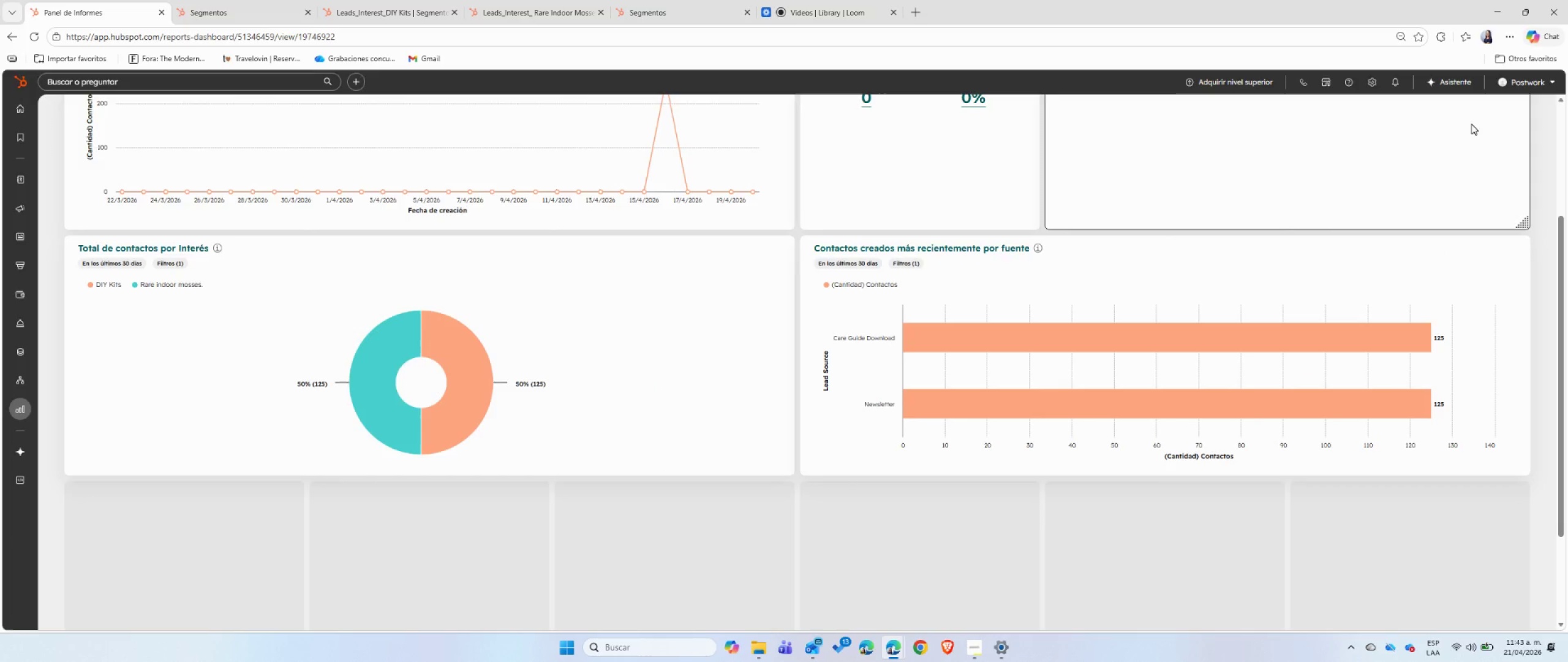 
left_click([1412, 248])
 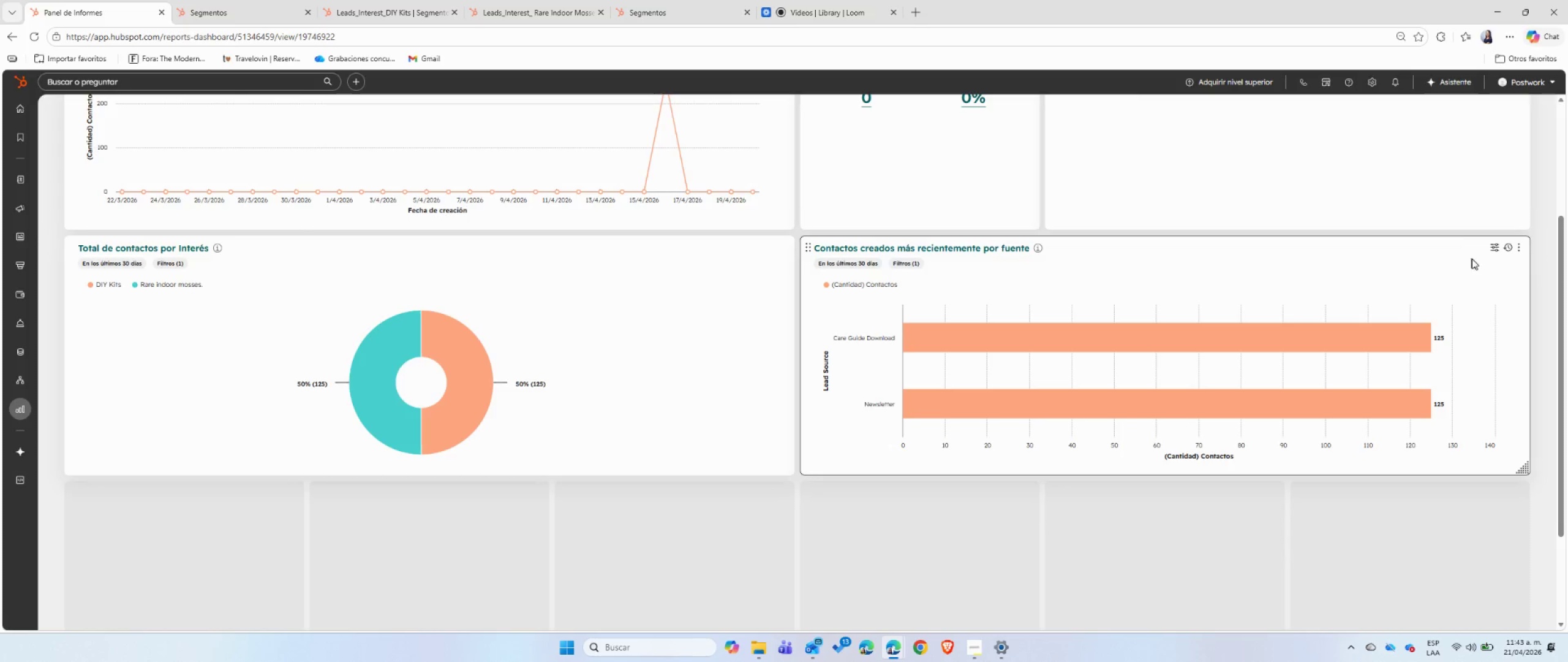 
left_click([1496, 251])
 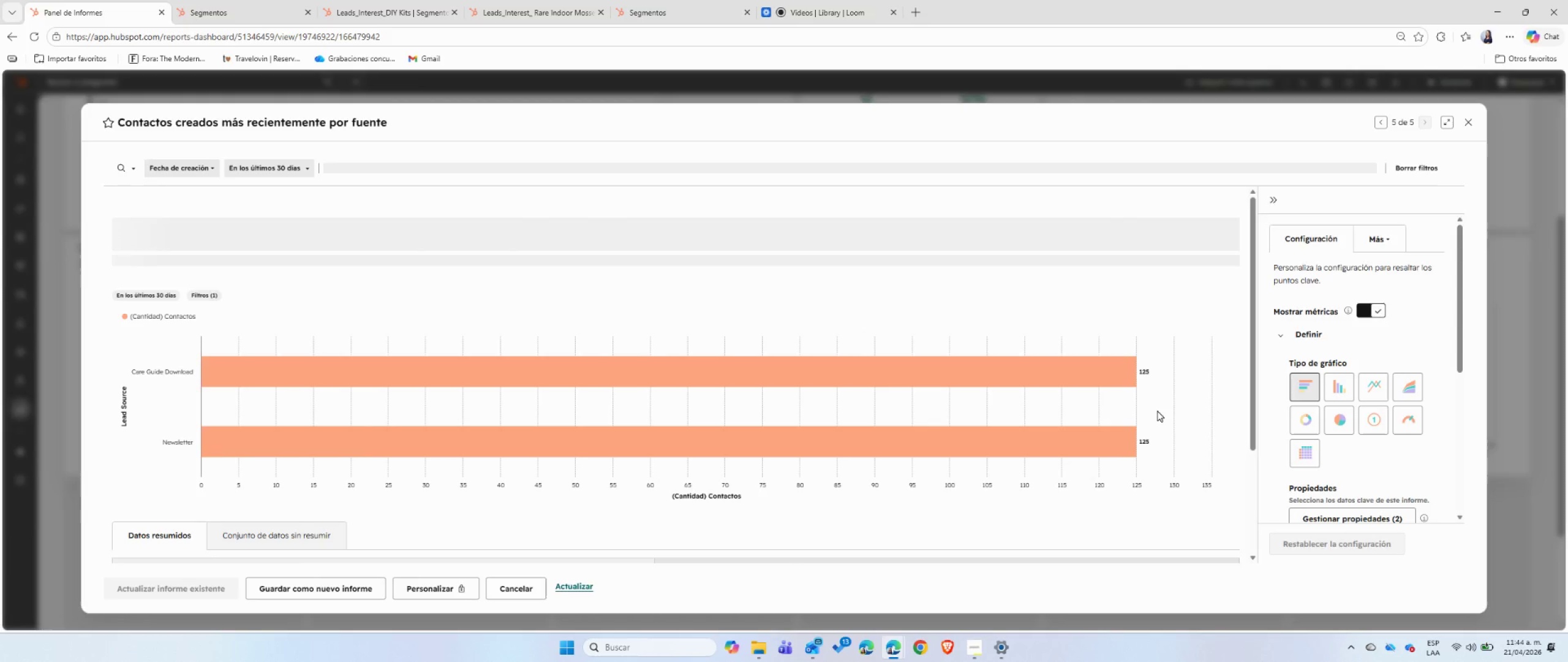 
wait(18.77)
 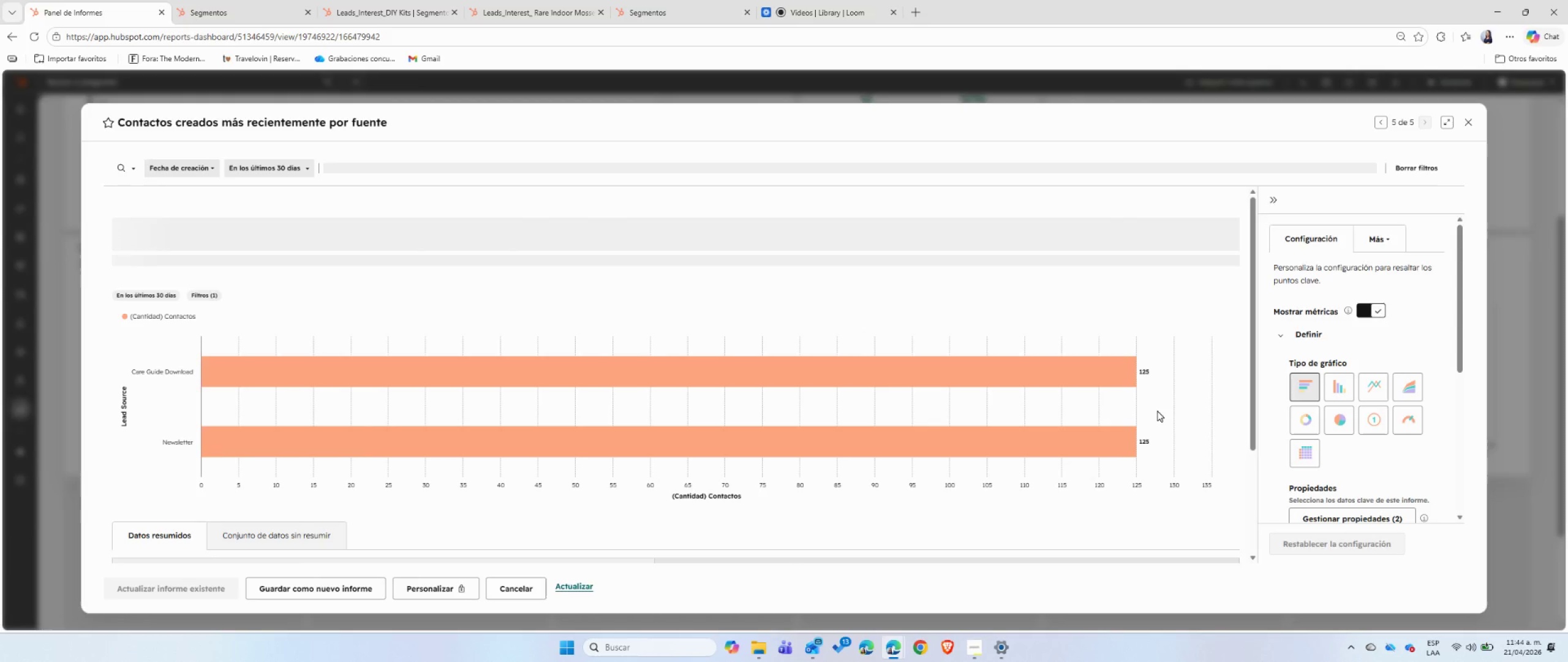 
scroll: coordinate [1415, 397], scroll_direction: down, amount: 2.0
 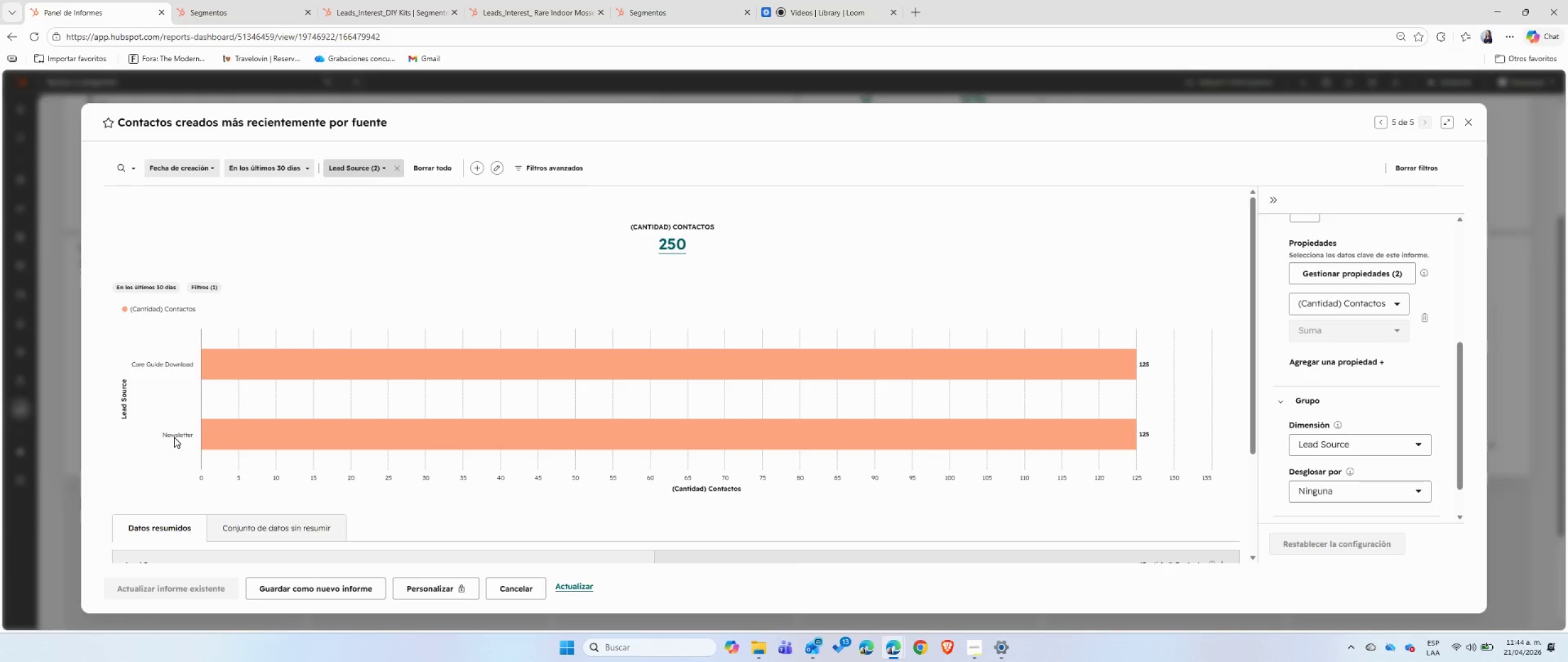 
wait(6.49)
 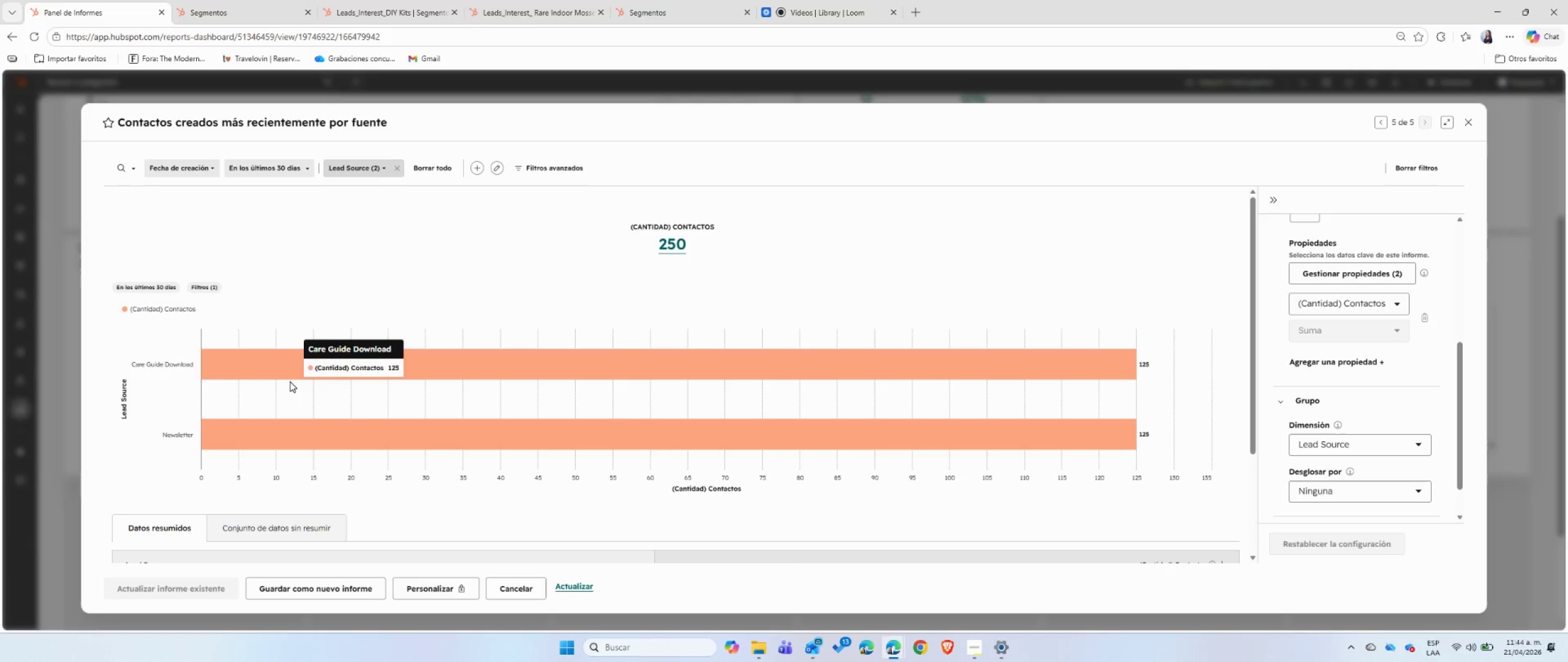 
left_click([385, 164])
 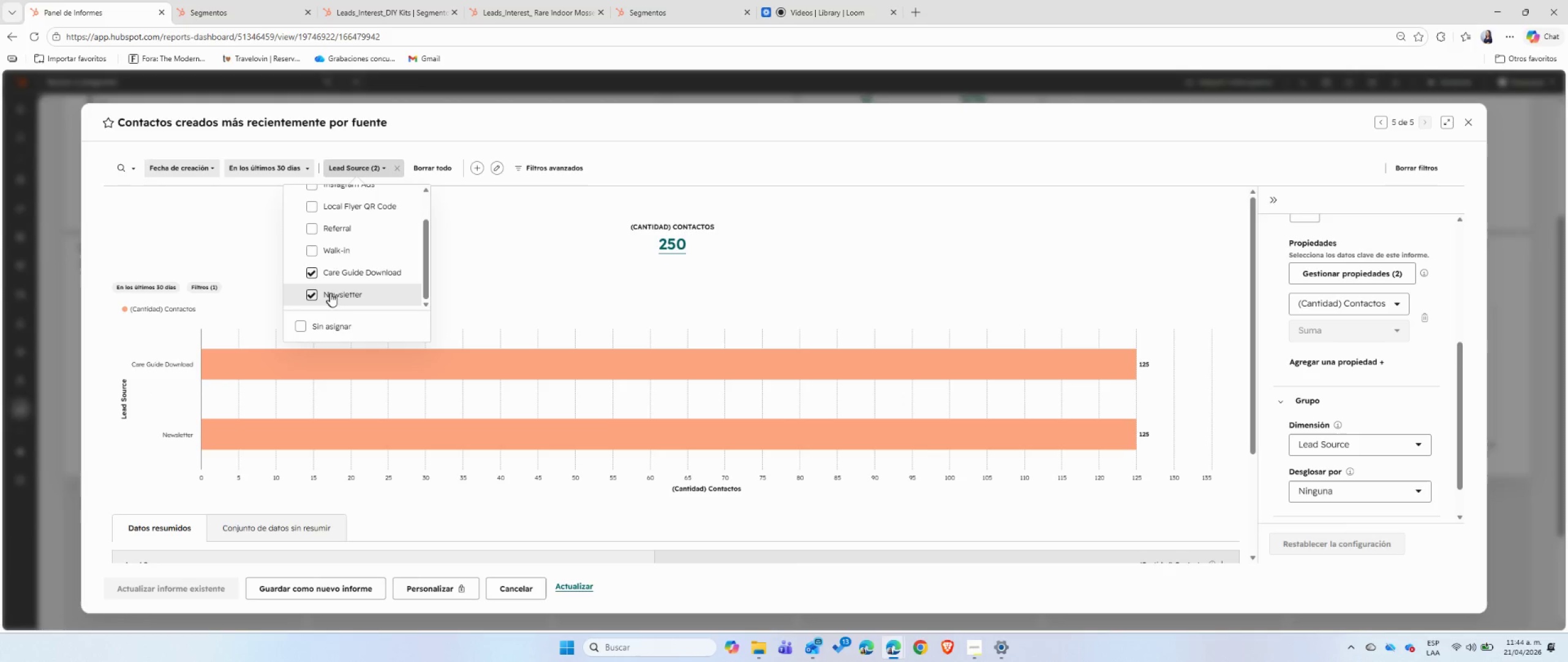 
left_click([249, 247])
 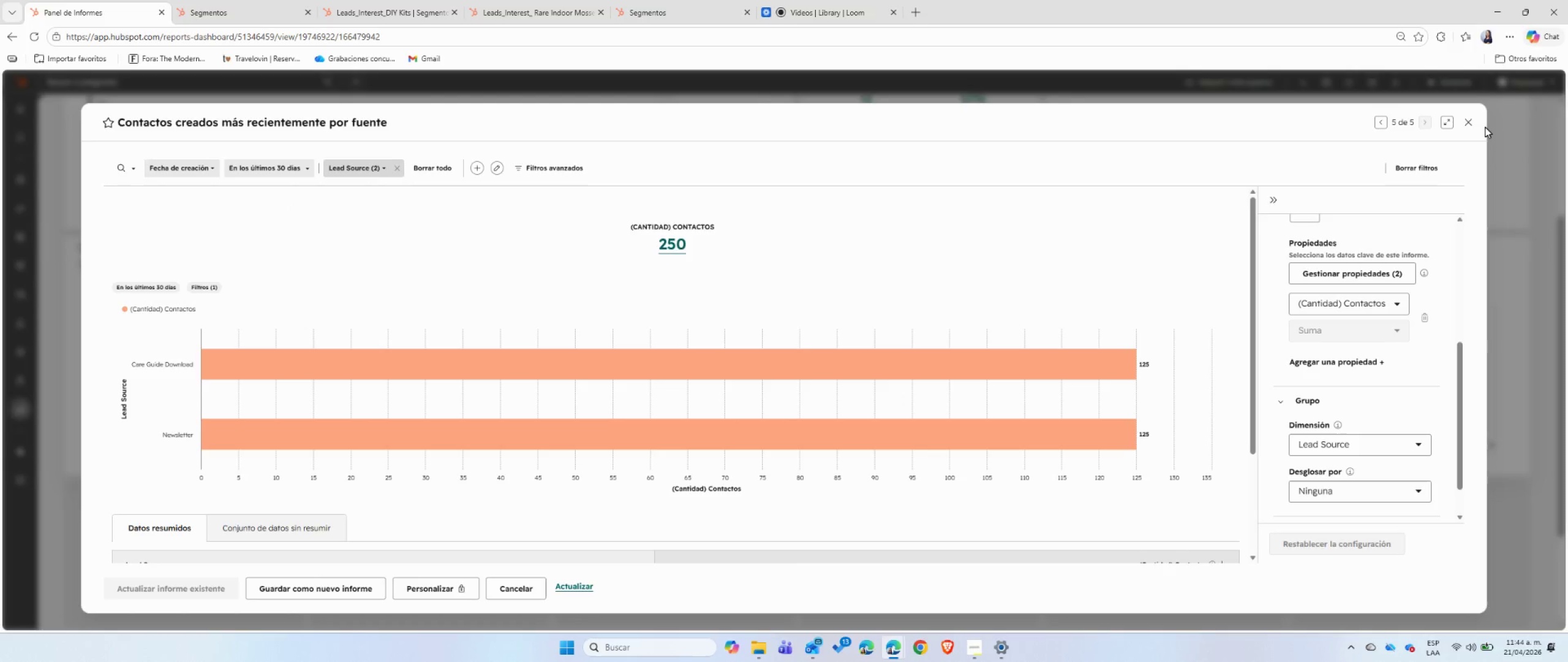 
left_click([1471, 121])
 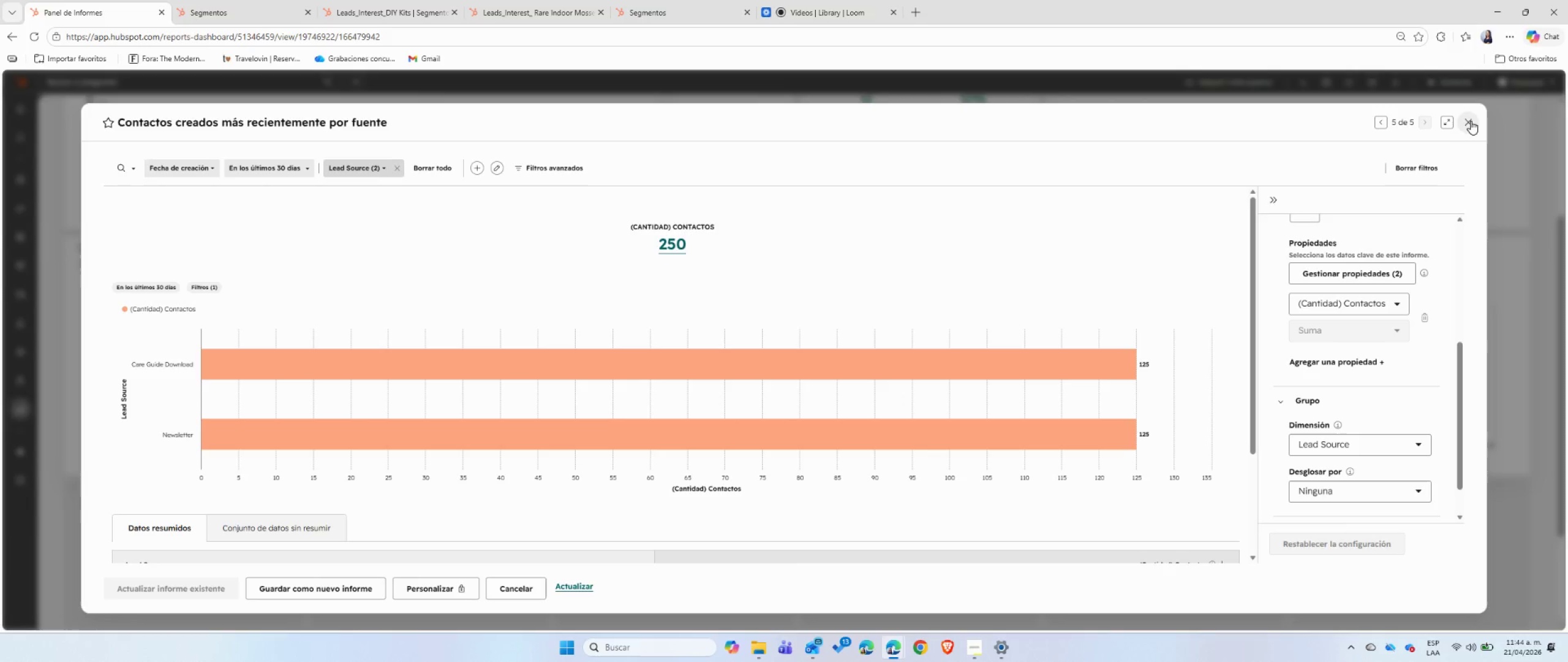 
left_click([1471, 121])
 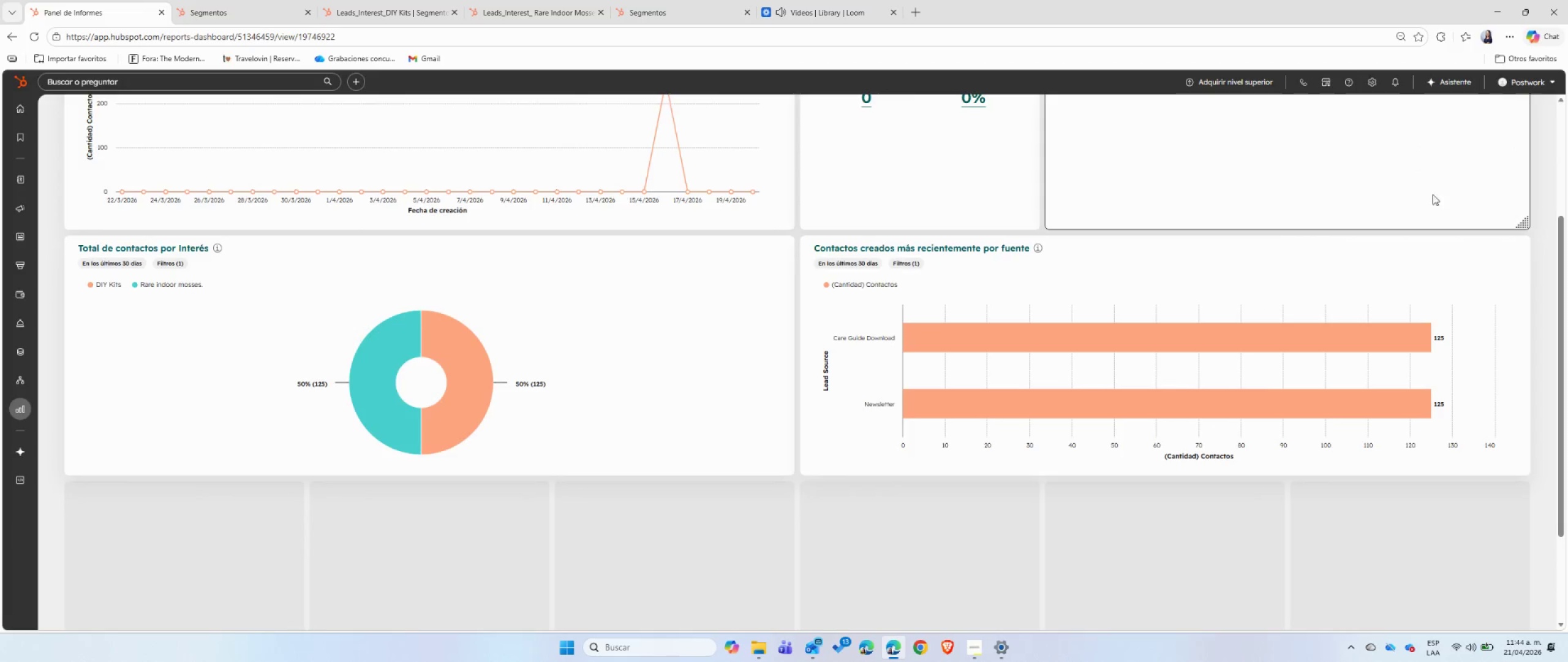 
scroll: coordinate [1231, 379], scroll_direction: up, amount: 10.0
 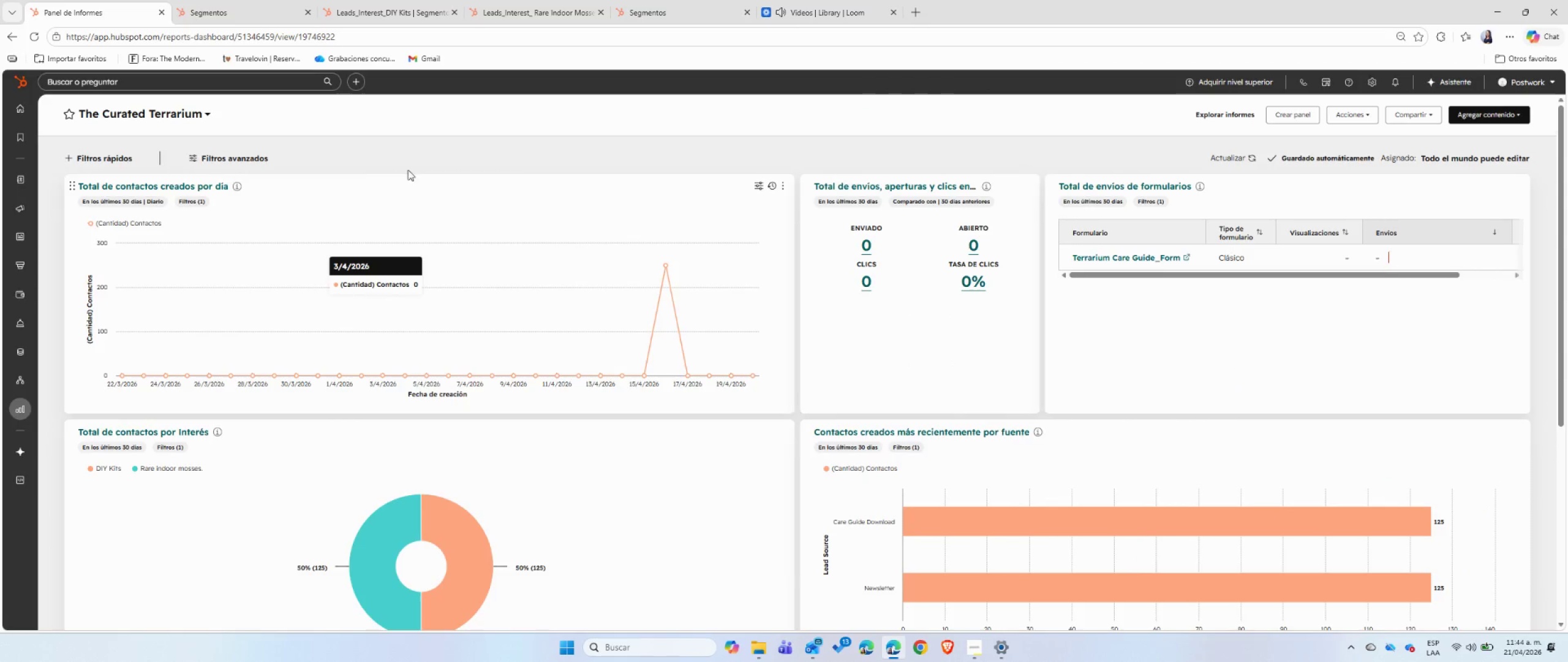 
left_click([818, 13])
 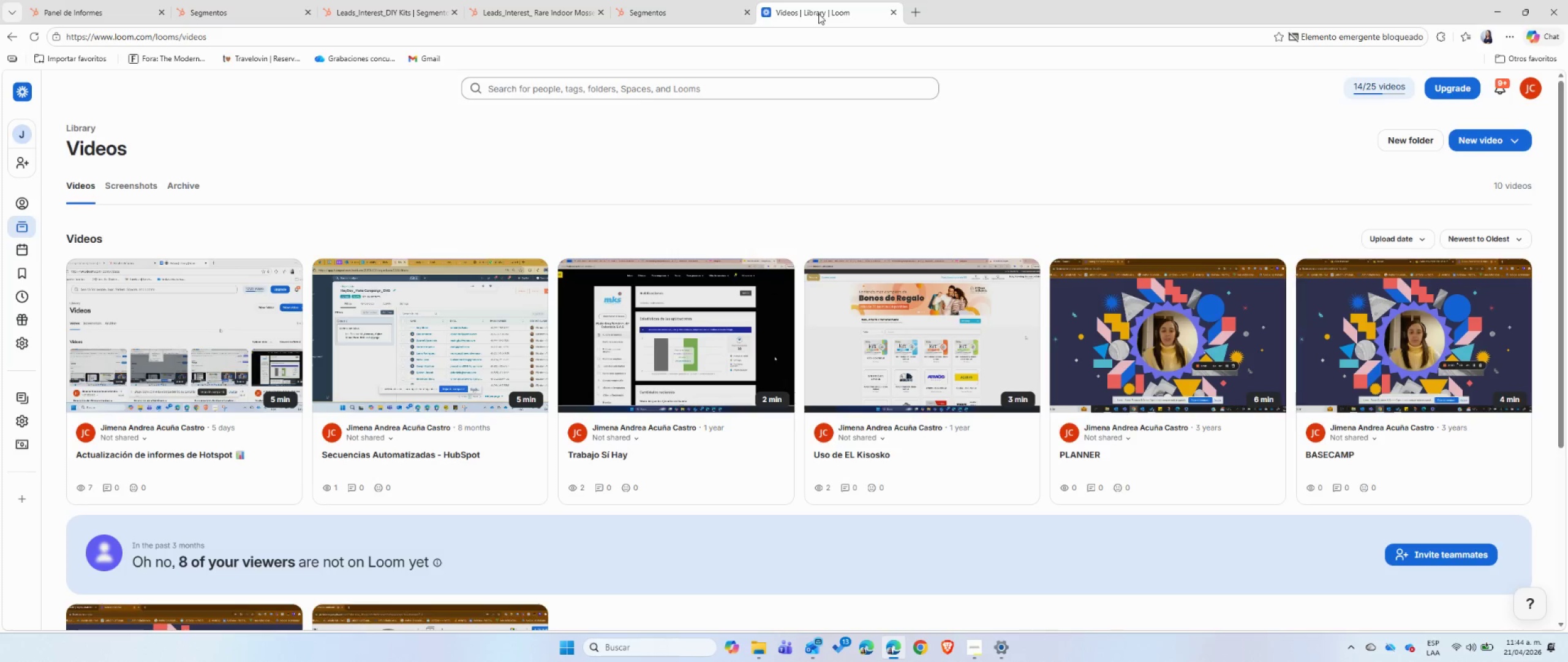 
mouse_move([748, 264])
 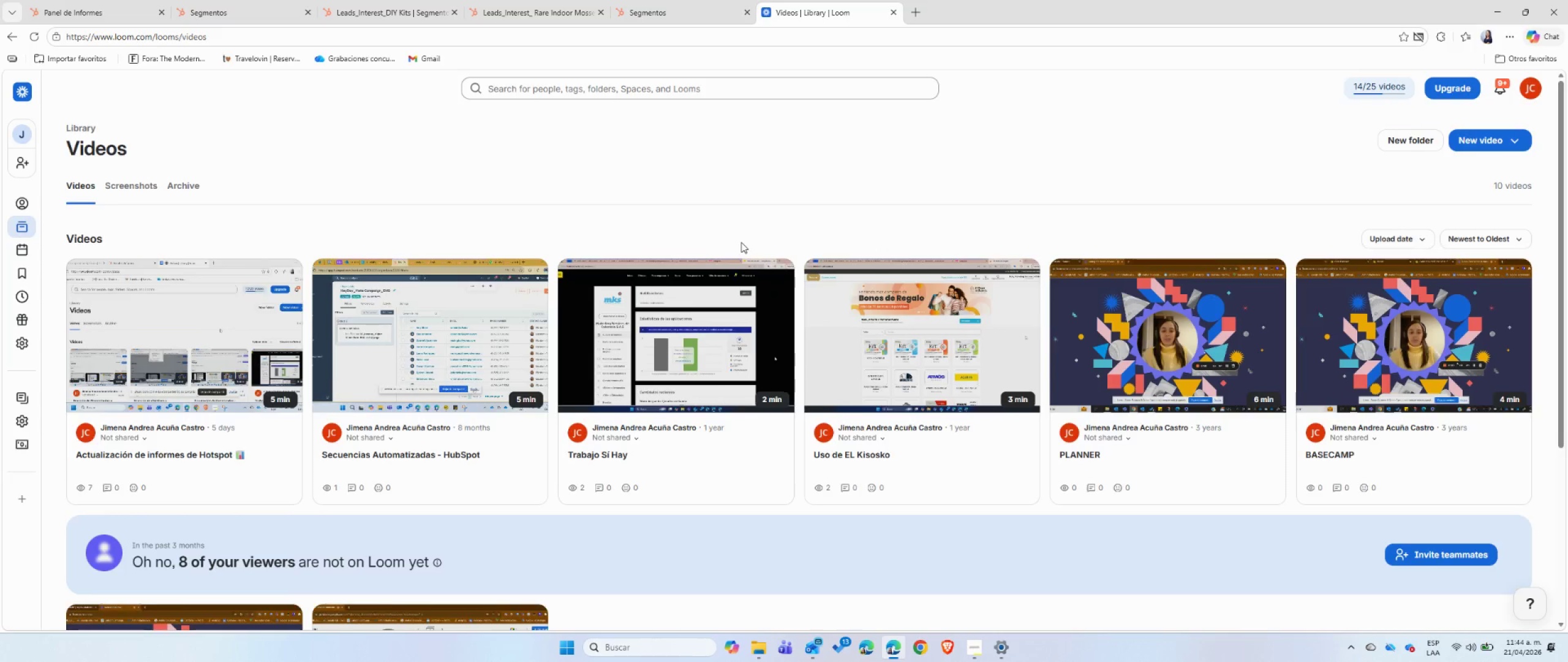 
scroll: coordinate [741, 242], scroll_direction: down, amount: 3.0
 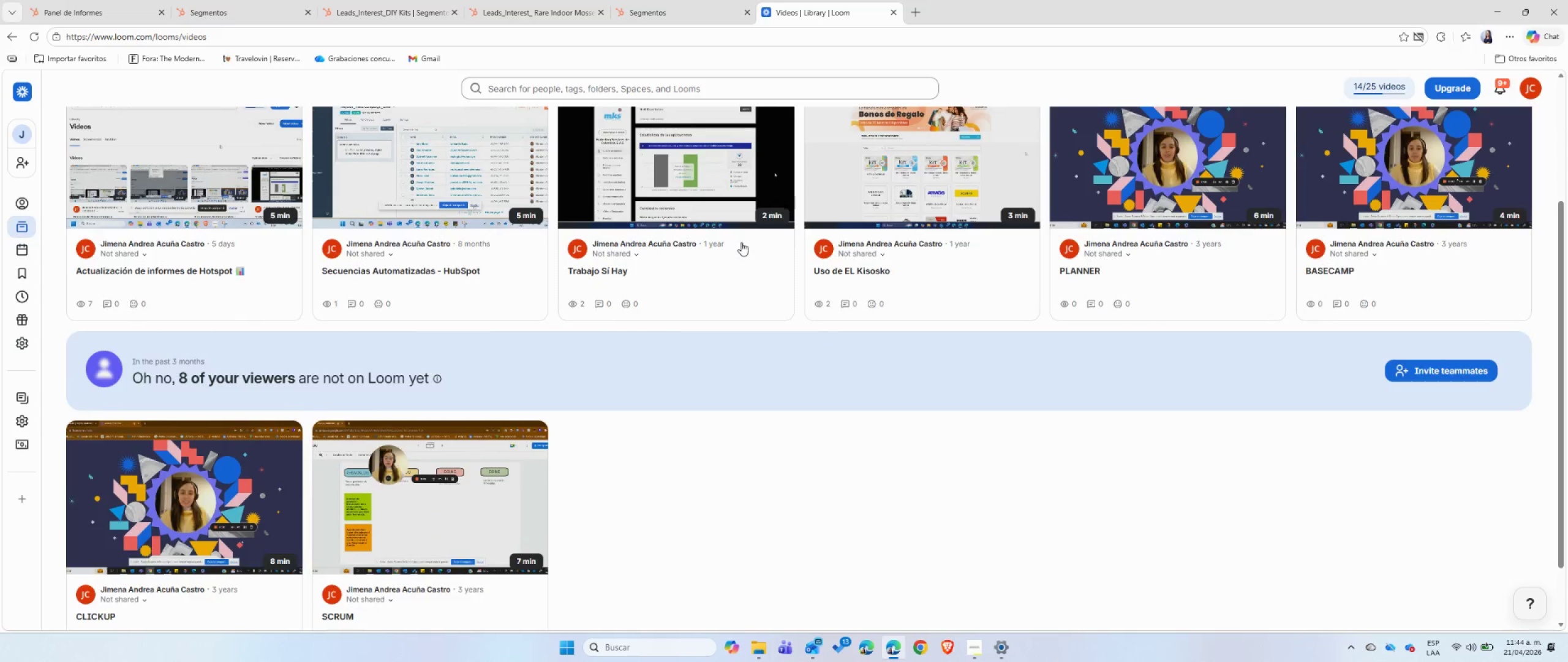 
scroll: coordinate [741, 242], scroll_direction: up, amount: 8.0
 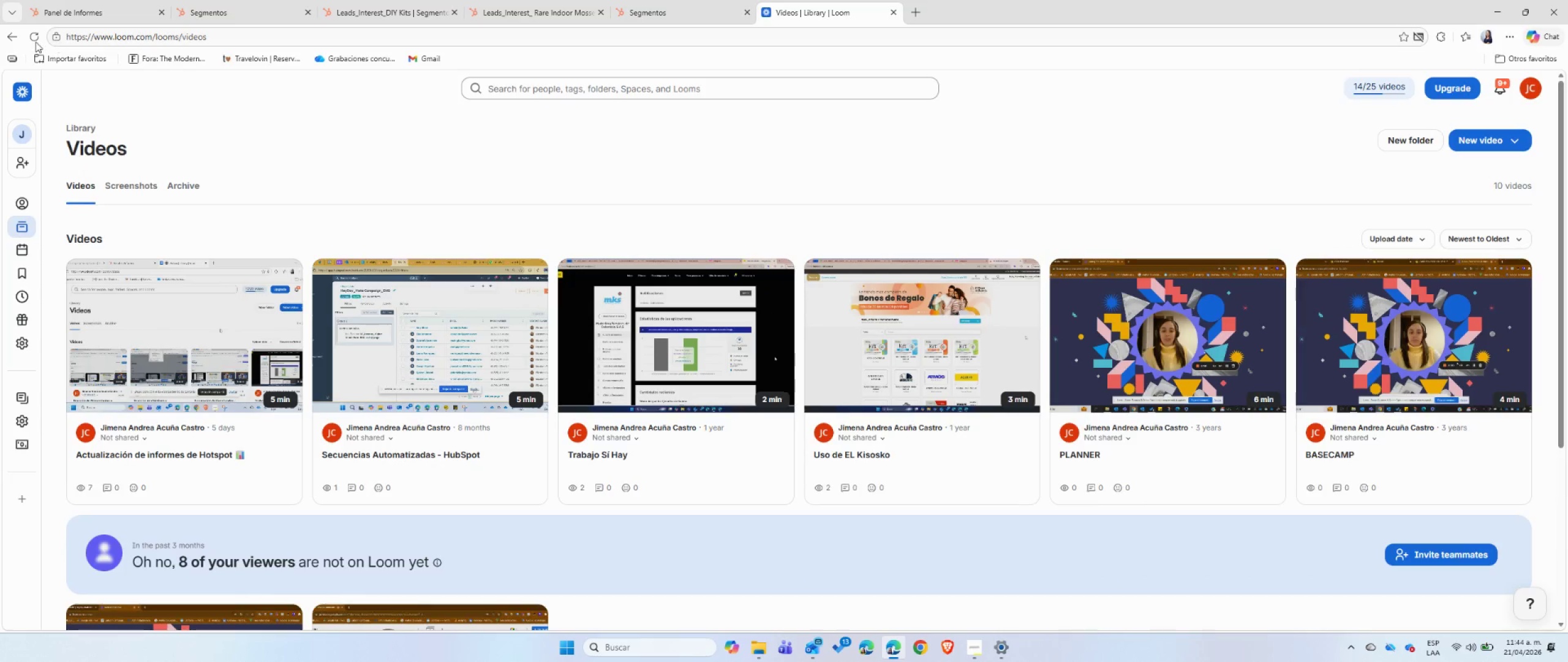 
left_click([35, 42])
 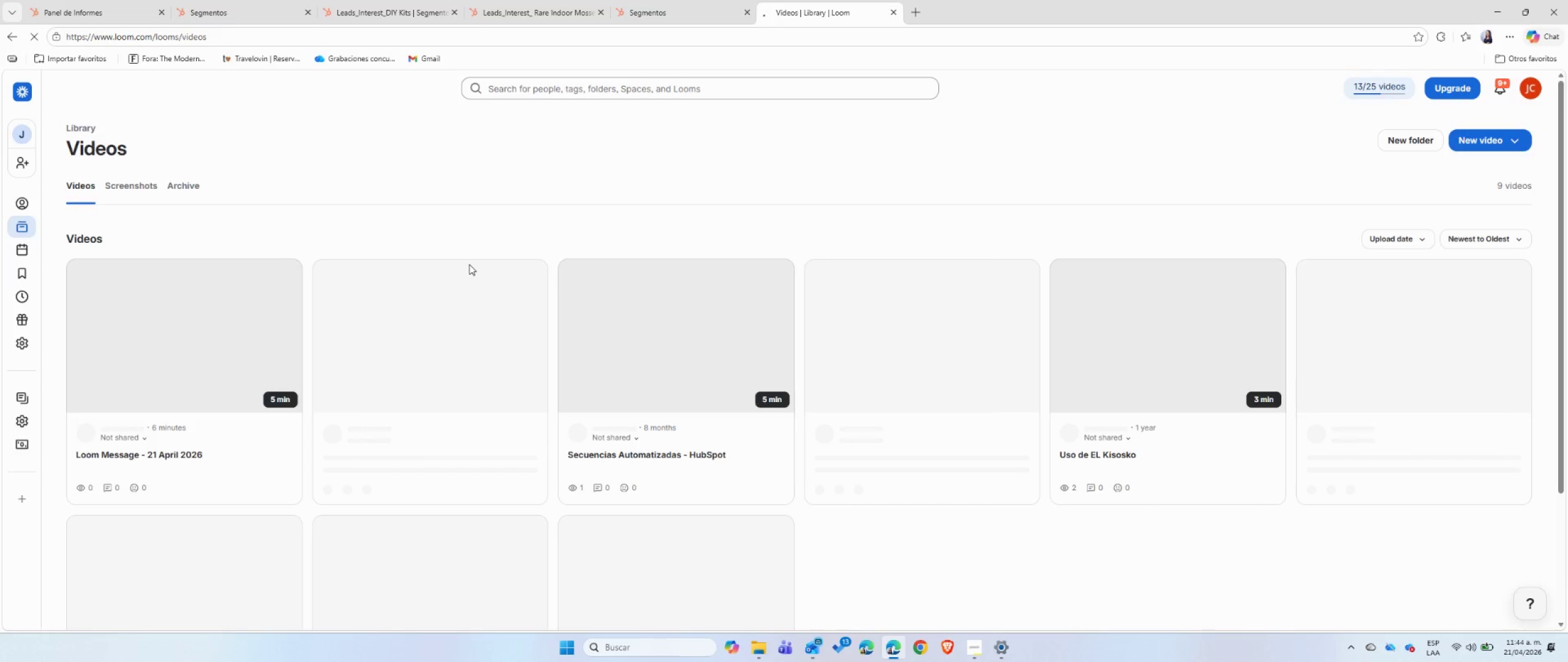 
wait(17.98)
 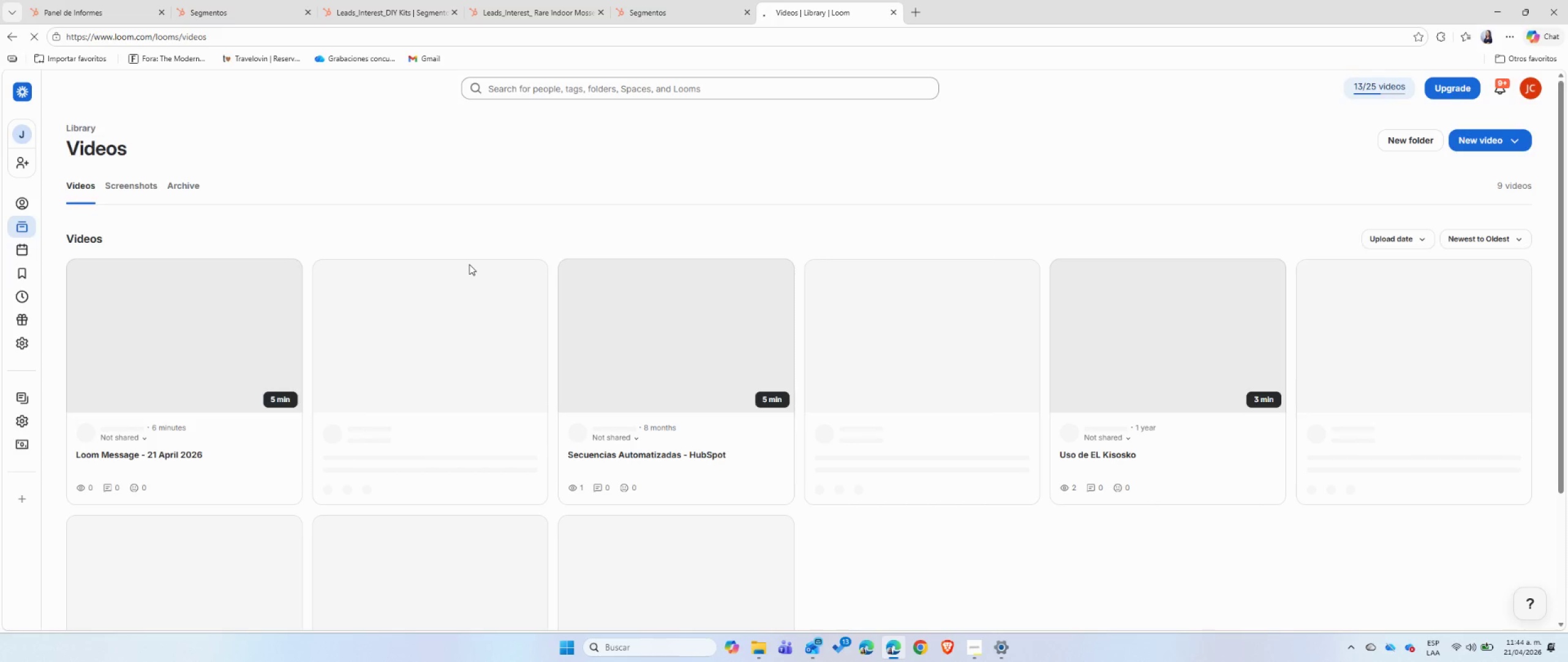 
left_click([232, 453])
 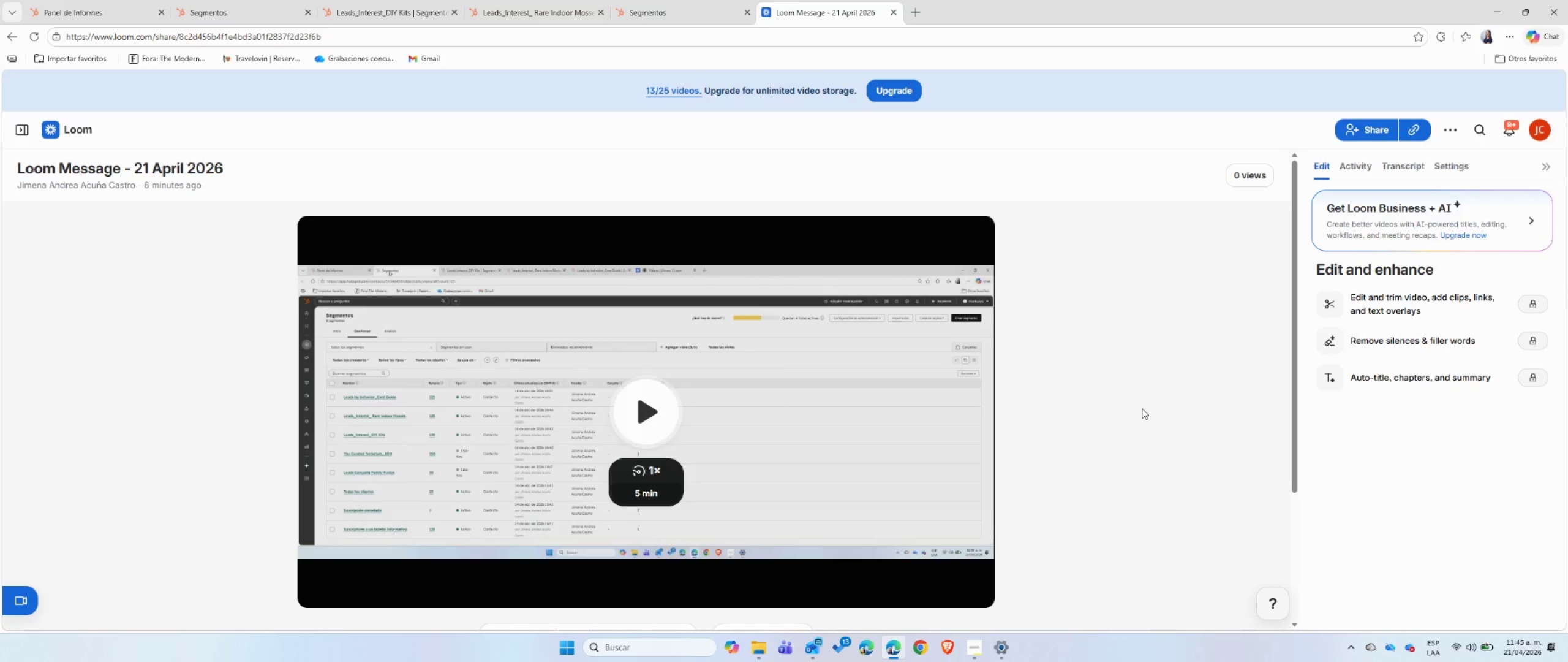 
wait(27.42)
 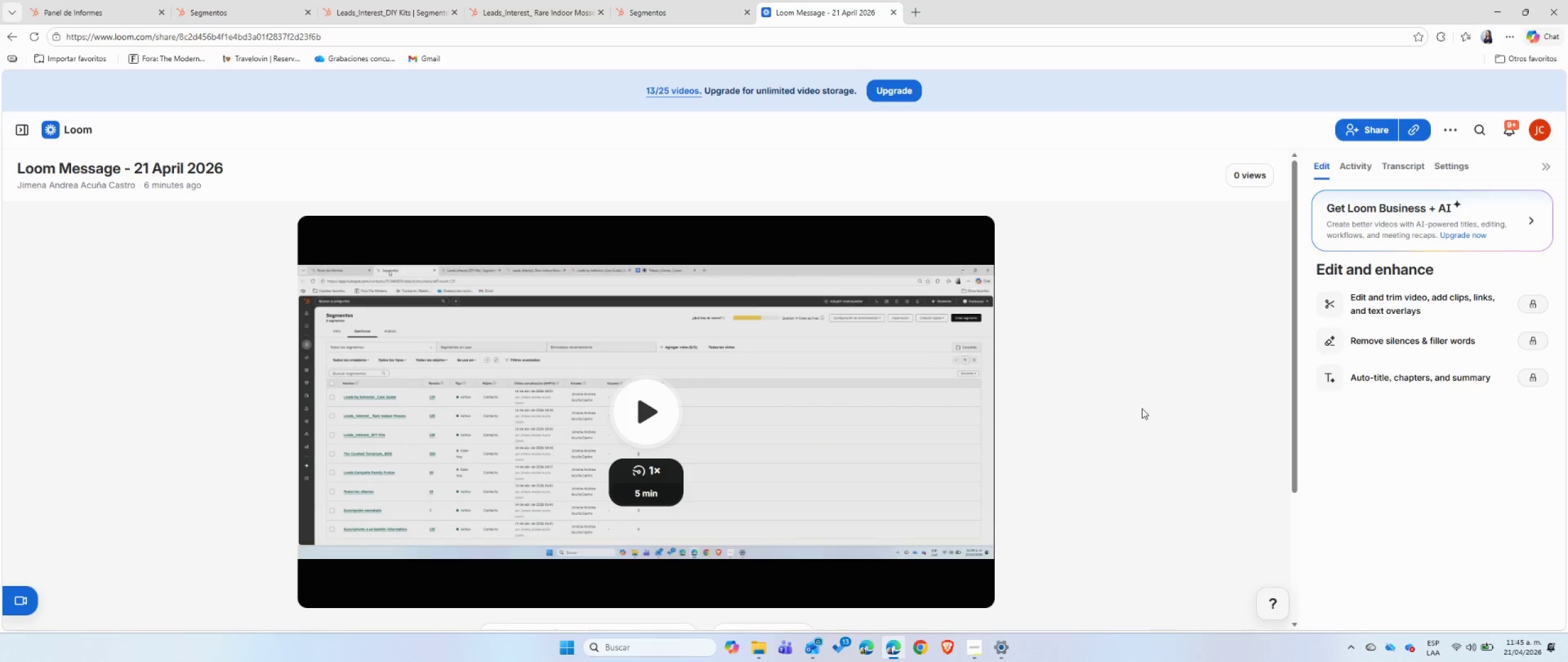 
left_click([27, 164])
 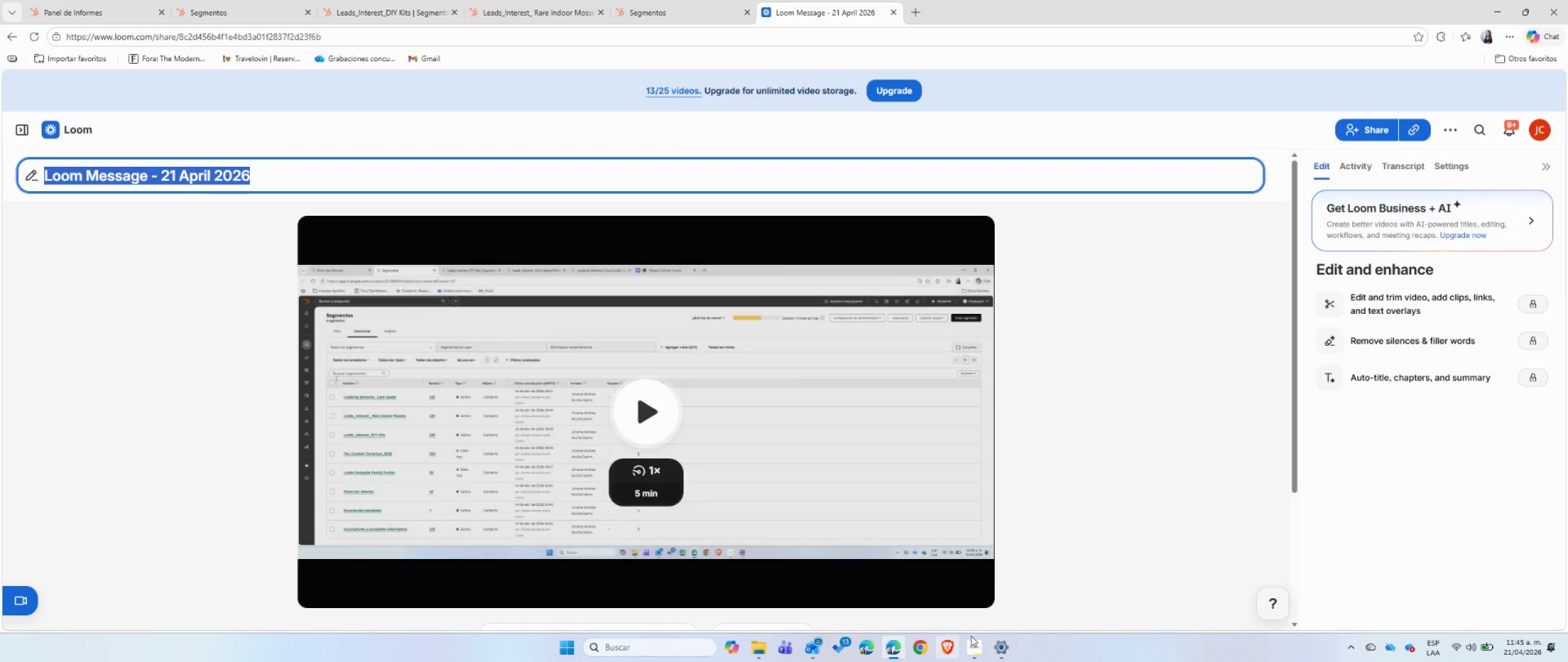 
left_click([974, 645])